 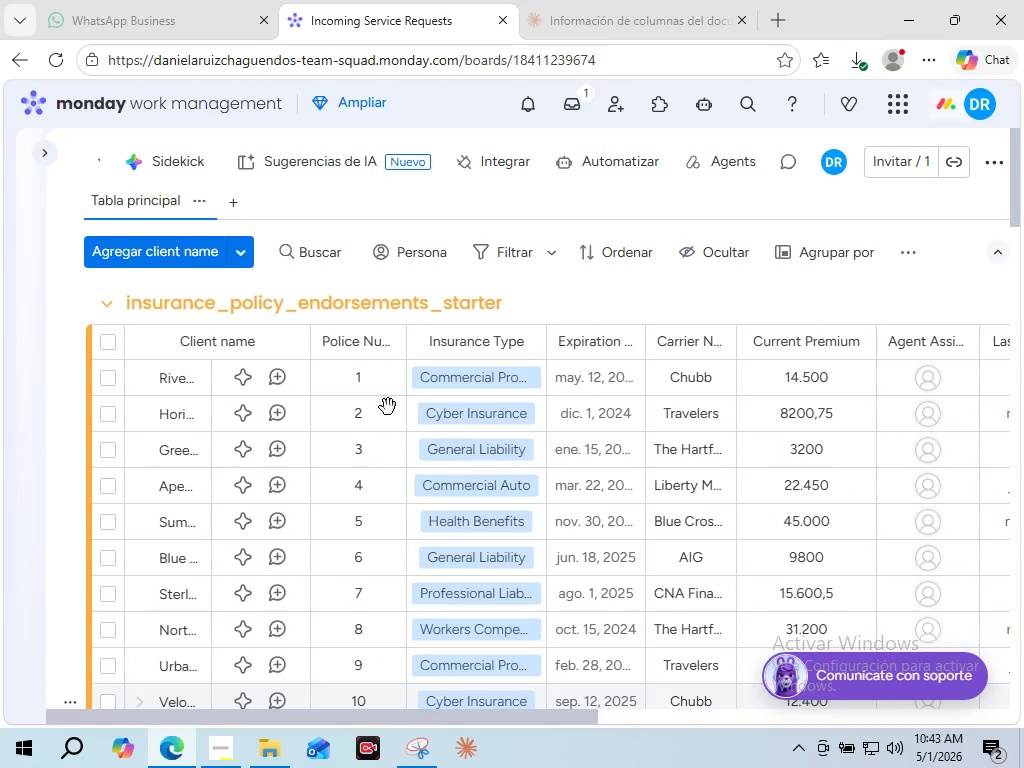 
mouse_move([358, 358])
 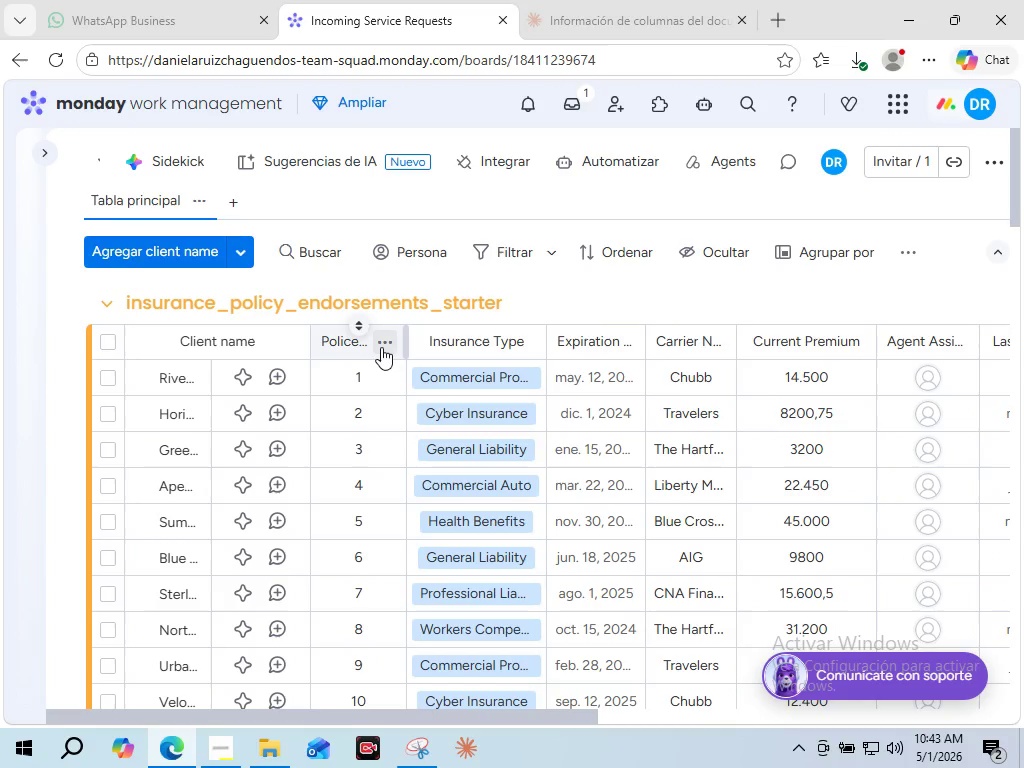 
left_click([381, 347])
 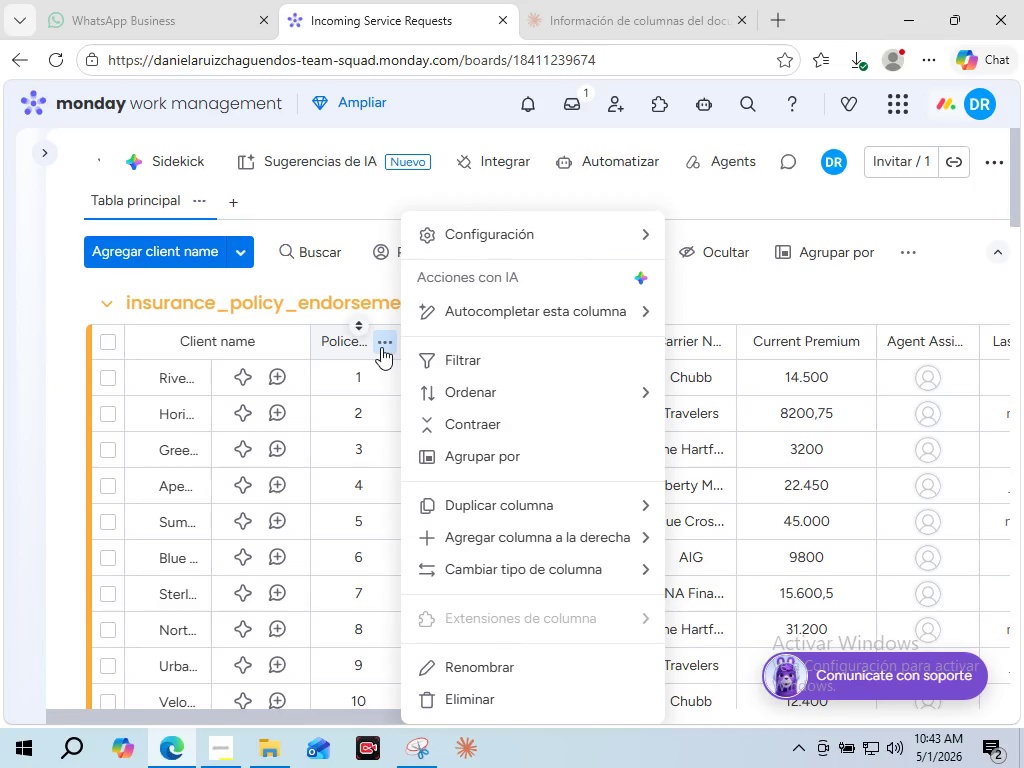 
mouse_move([563, 568])
 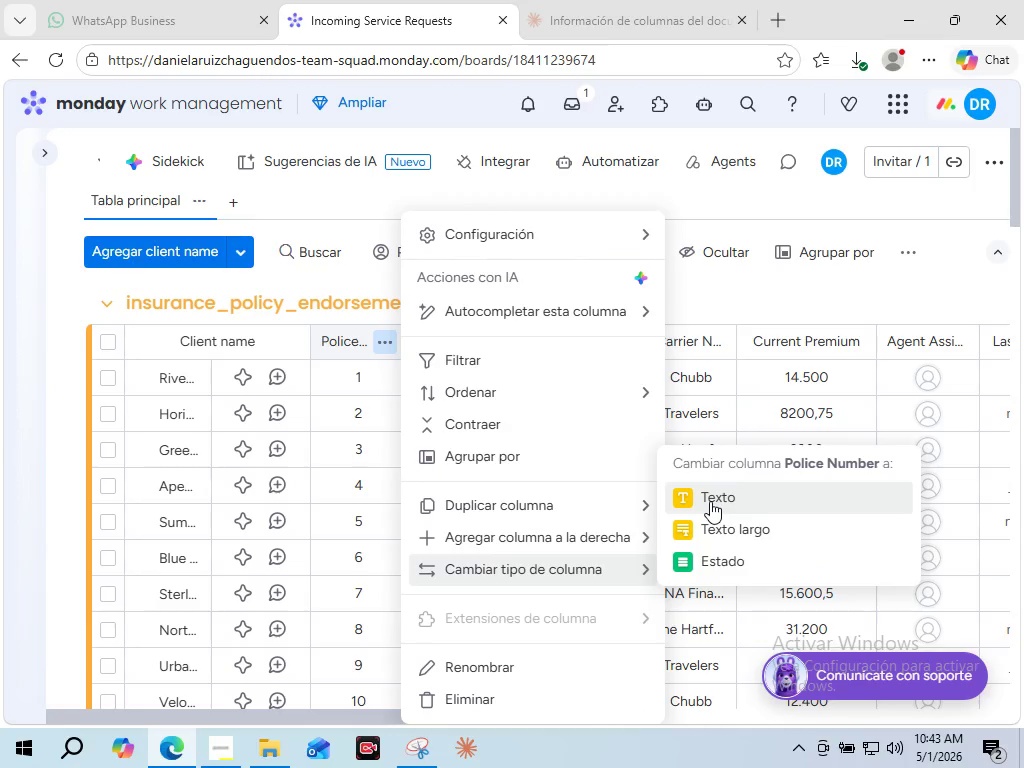 
left_click([710, 501])
 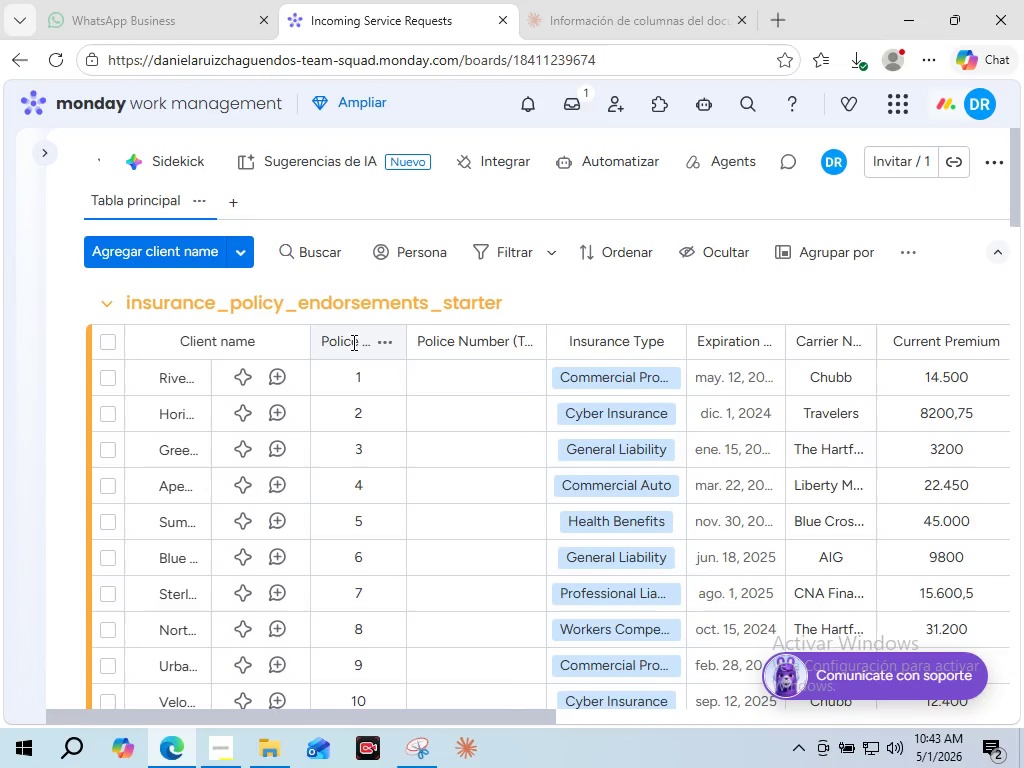 
mouse_move([390, 372])
 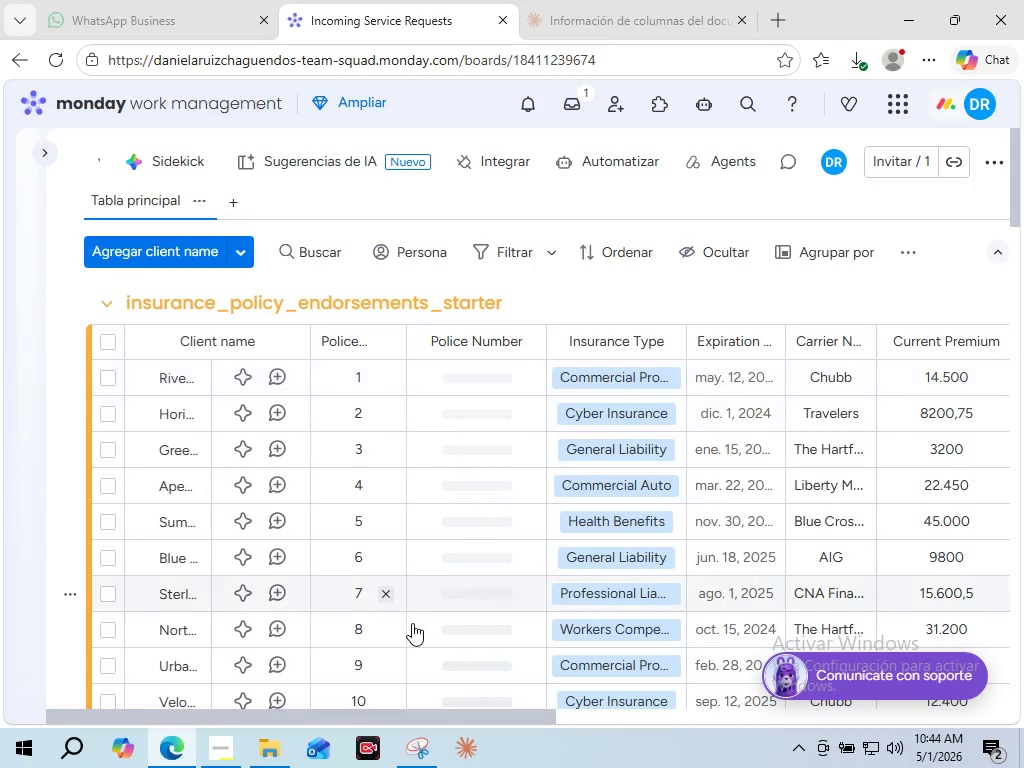 
scroll: coordinate [378, 677], scroll_direction: down, amount: 14.0
 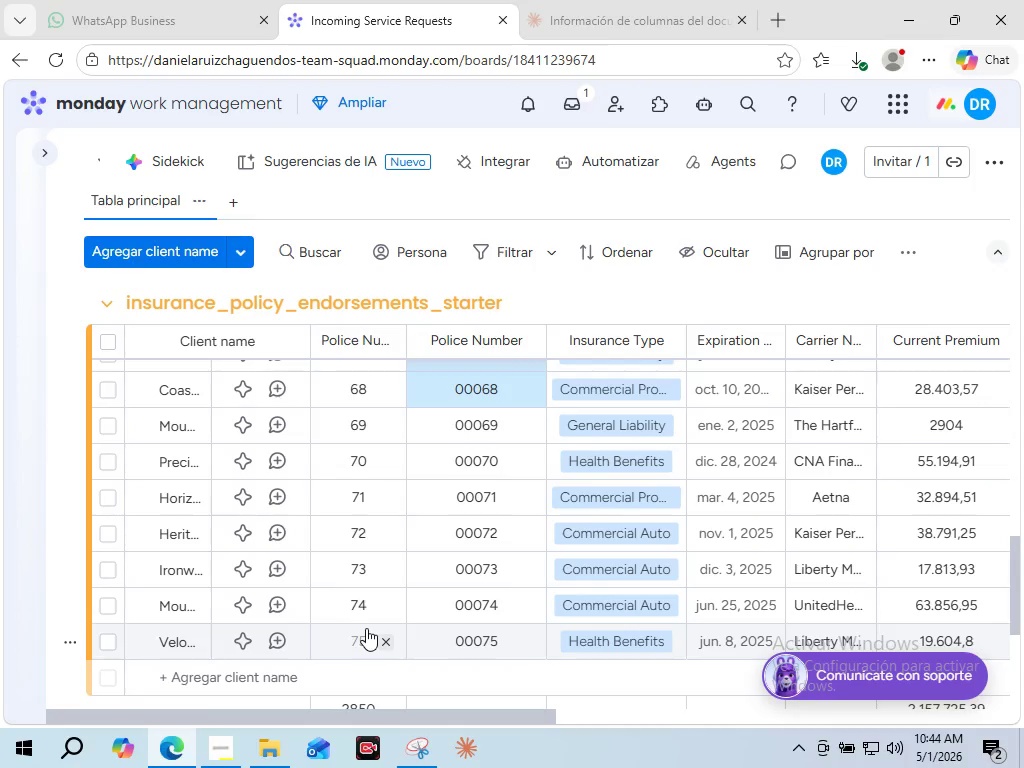 
scroll: coordinate [366, 627], scroll_direction: up, amount: 30.0
 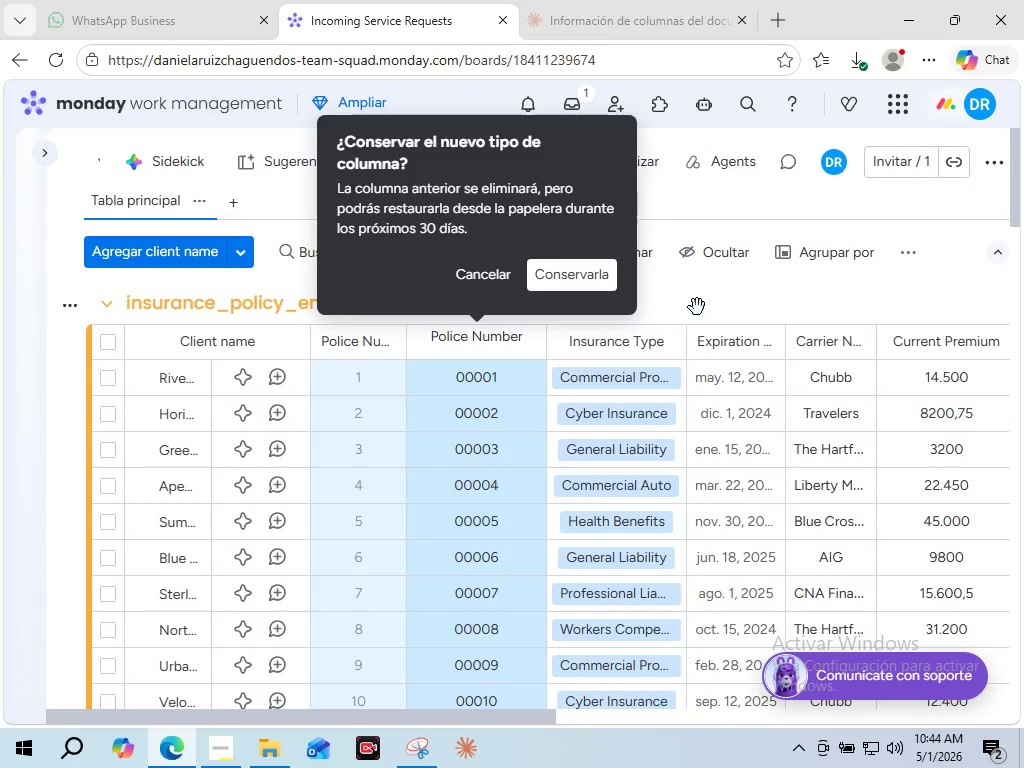 
wait(15.05)
 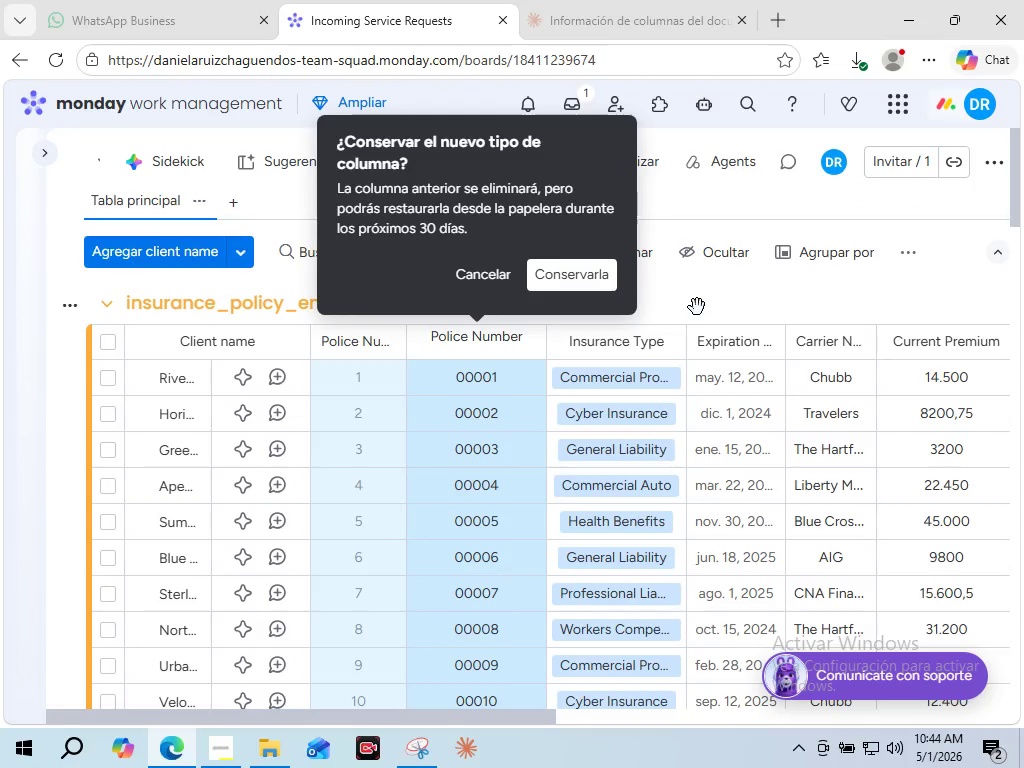 
left_click_drag(start_coordinate=[477, 720], to_coordinate=[868, 703])
 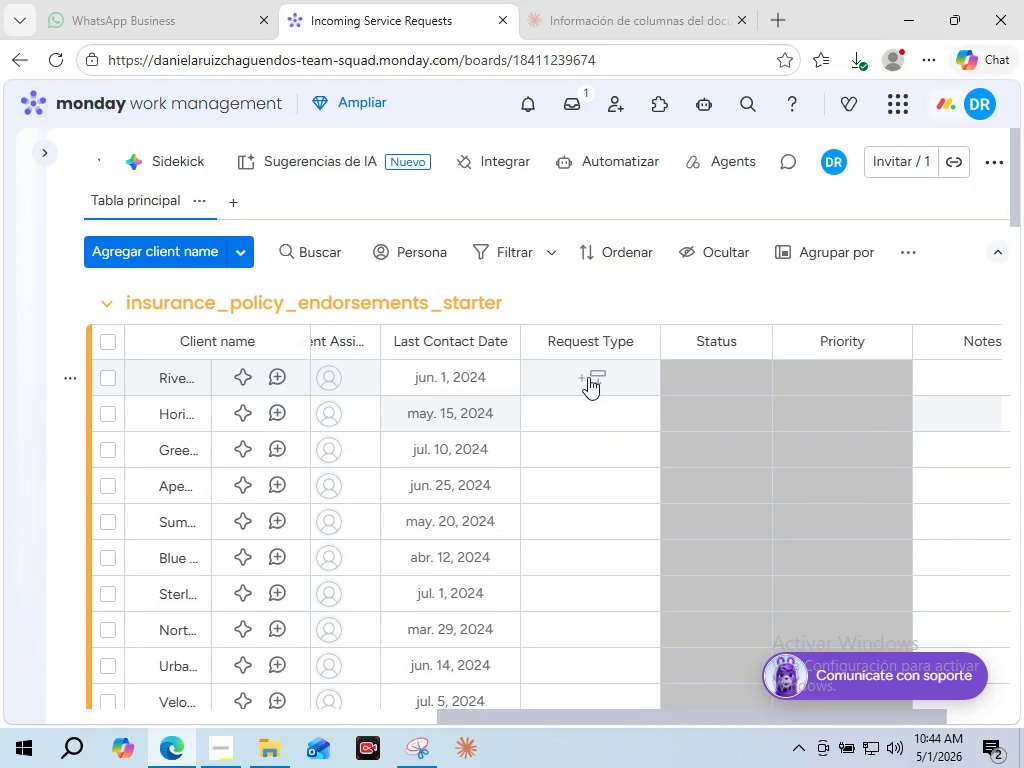 
left_click([588, 377])
 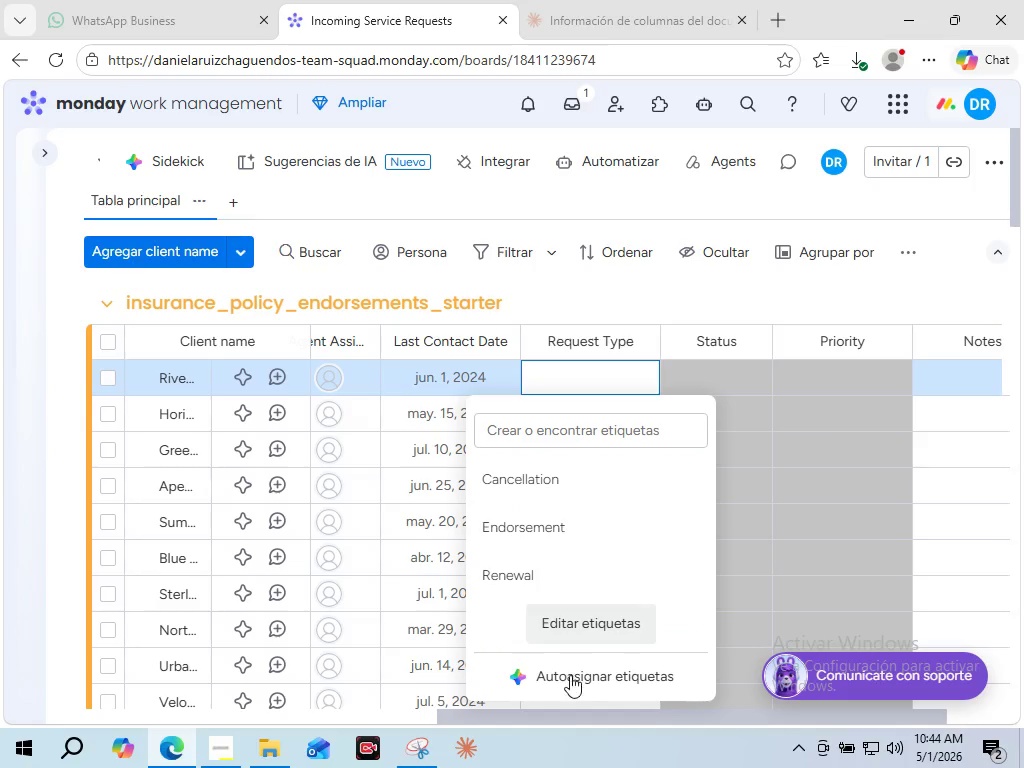 
left_click([570, 677])
 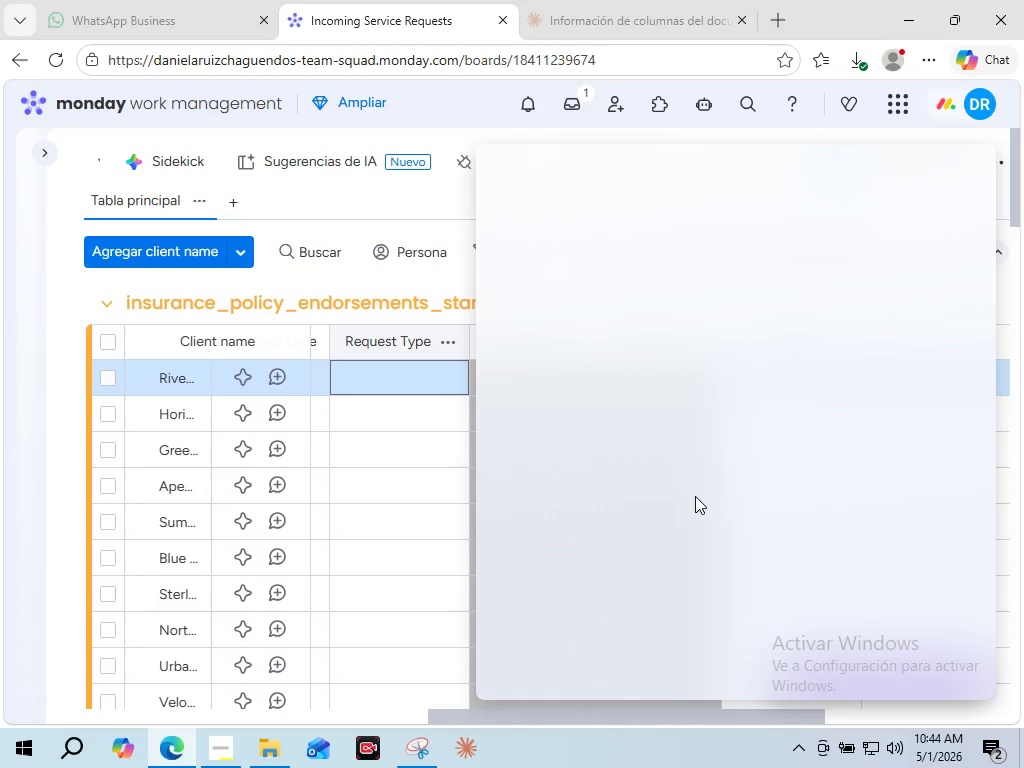 
wait(12.67)
 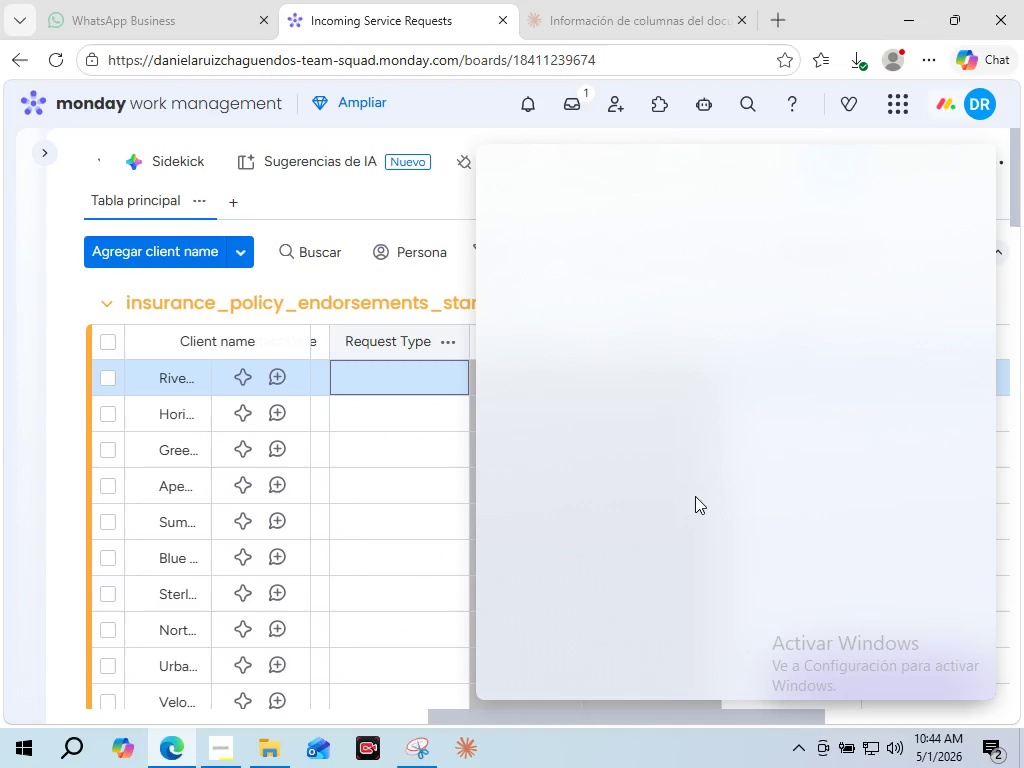 
left_click([947, 650])
 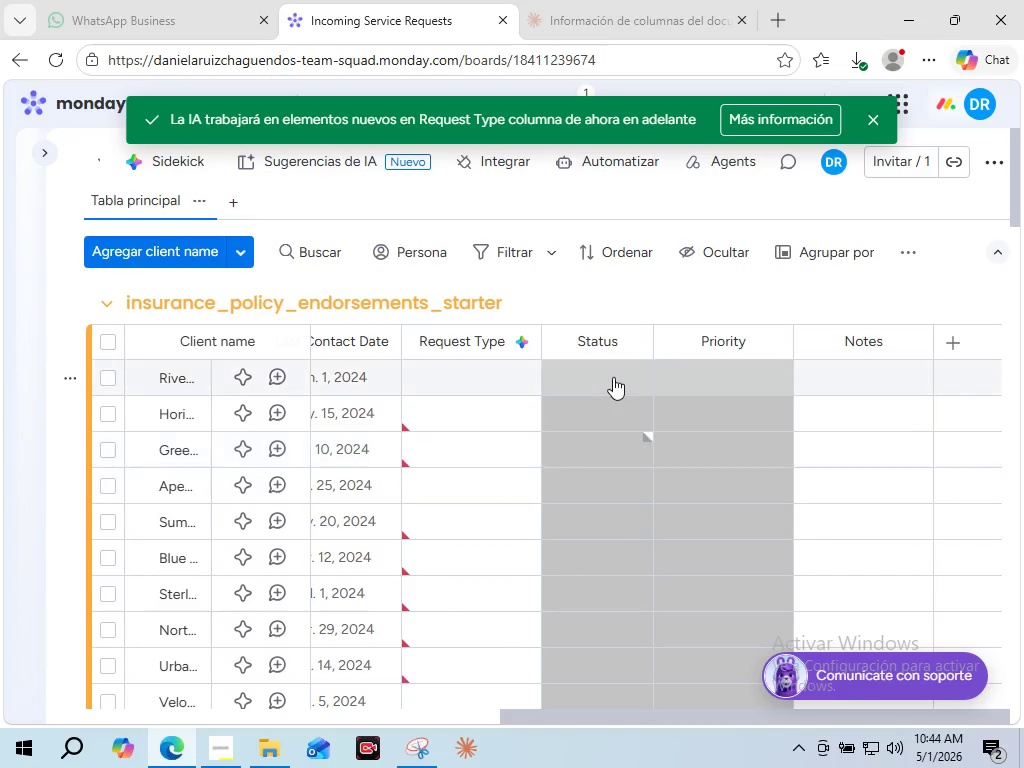 
wait(16.06)
 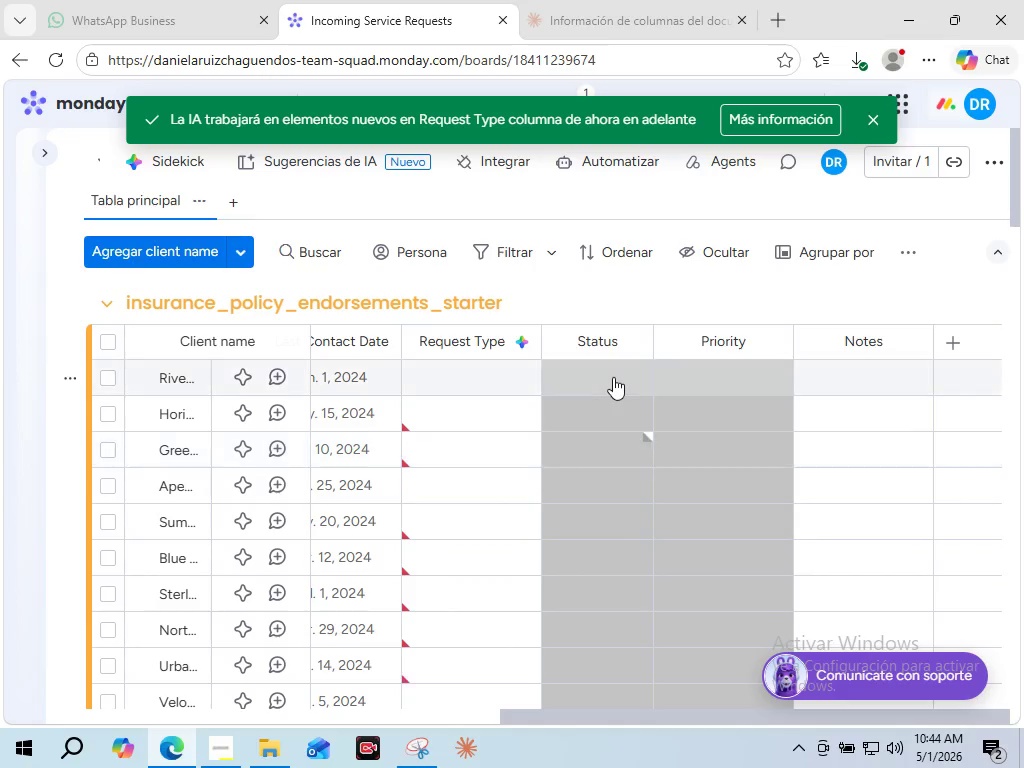 
scroll: coordinate [441, 630], scroll_direction: down, amount: 9.0
 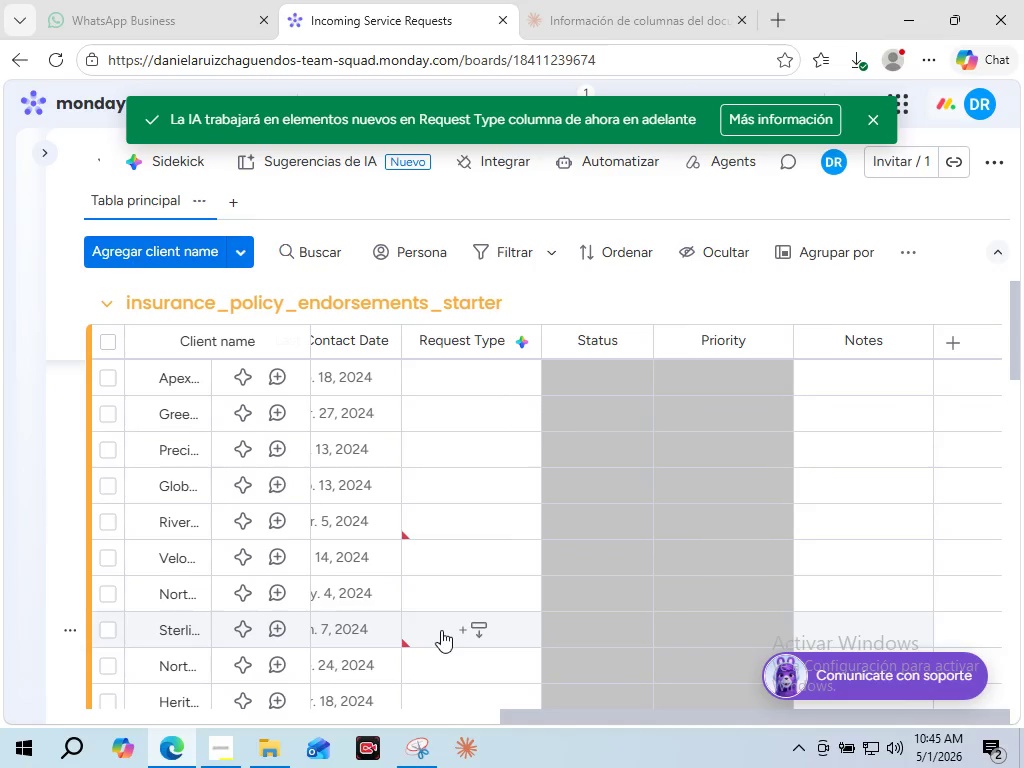 
scroll: coordinate [492, 557], scroll_direction: up, amount: 31.0
 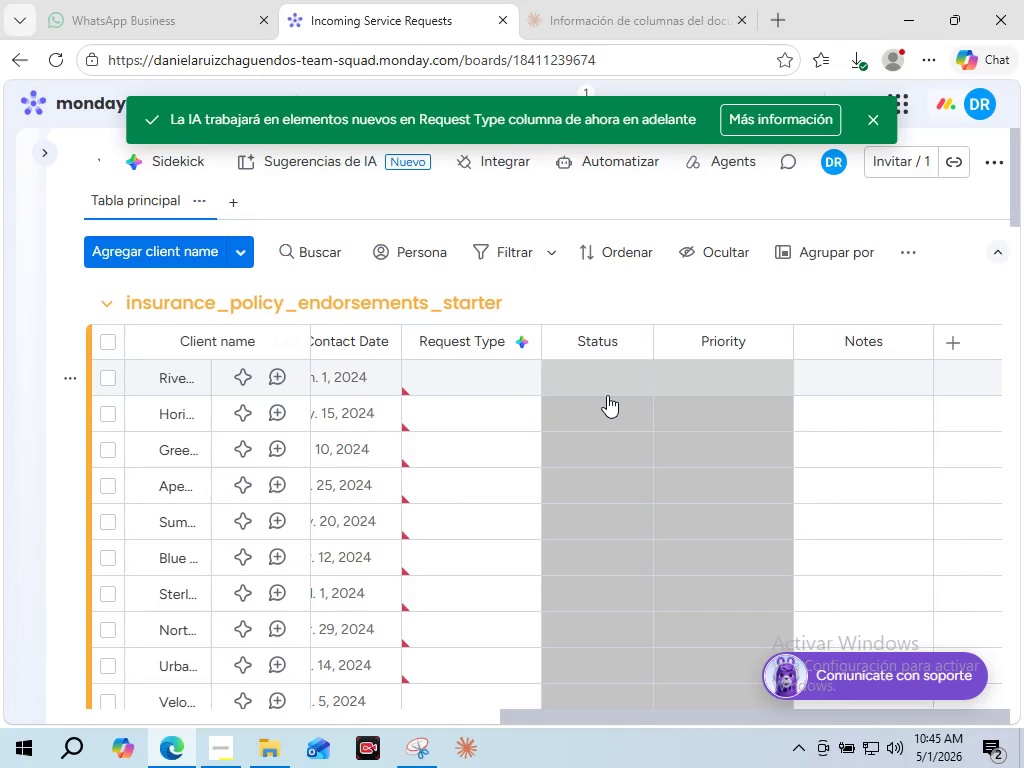 
wait(6.25)
 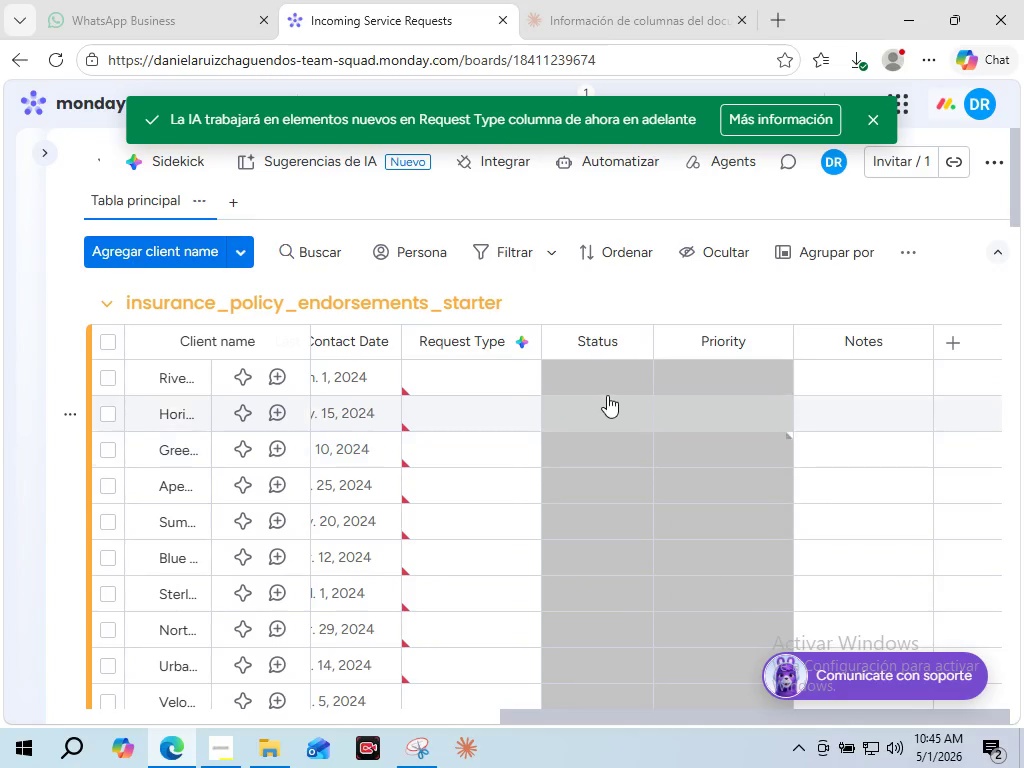 
scroll: coordinate [690, 641], scroll_direction: down, amount: 3.0
 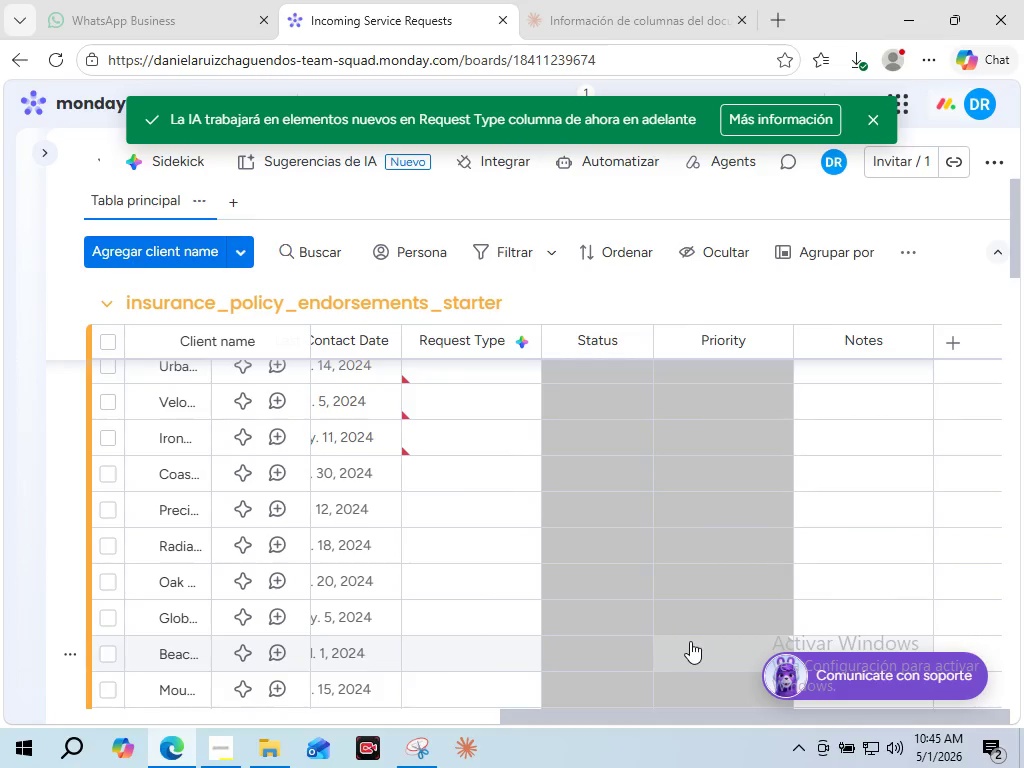 
scroll: coordinate [451, 397], scroll_direction: up, amount: 15.0
 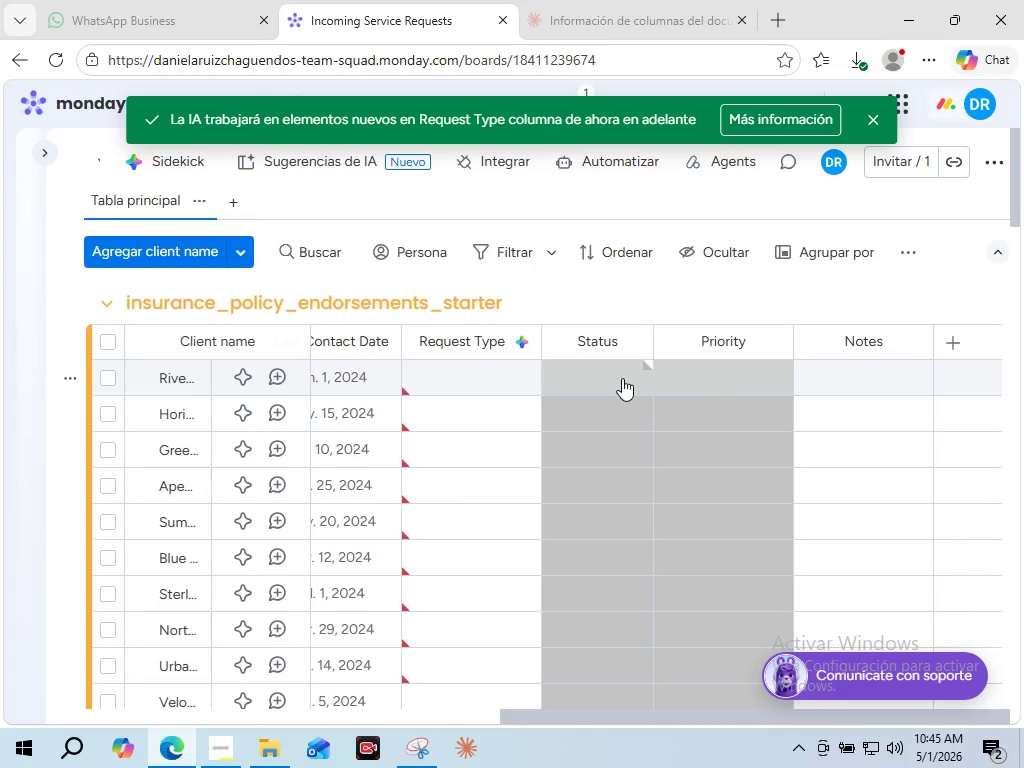 
wait(5.2)
 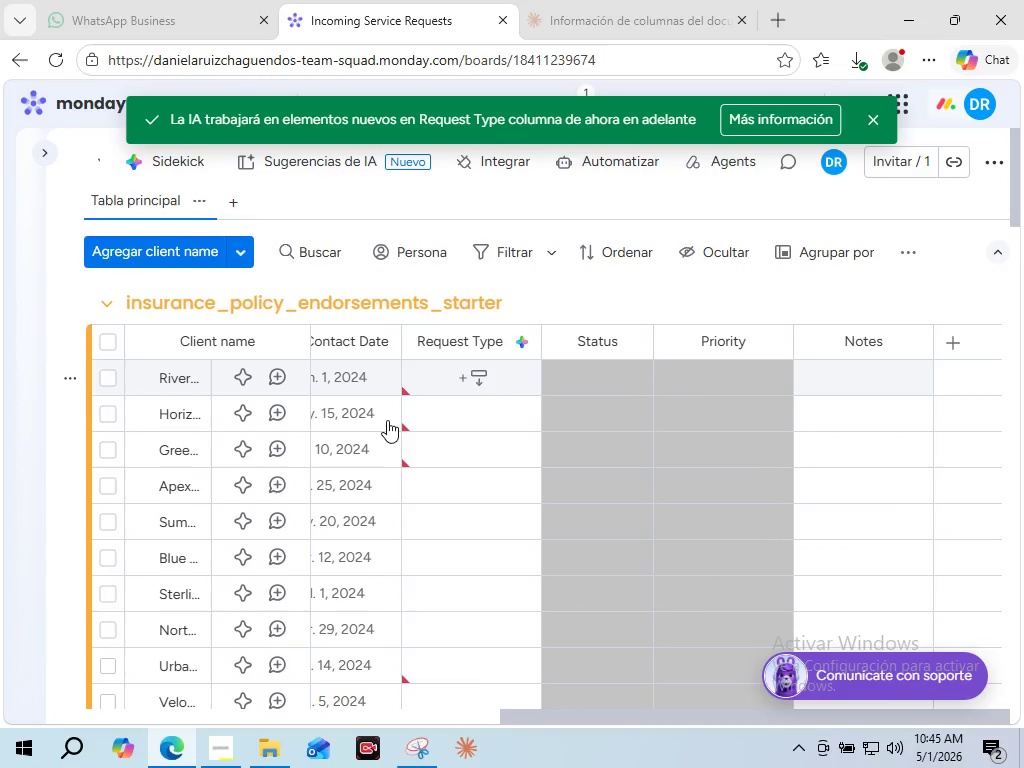 
left_click([622, 378])
 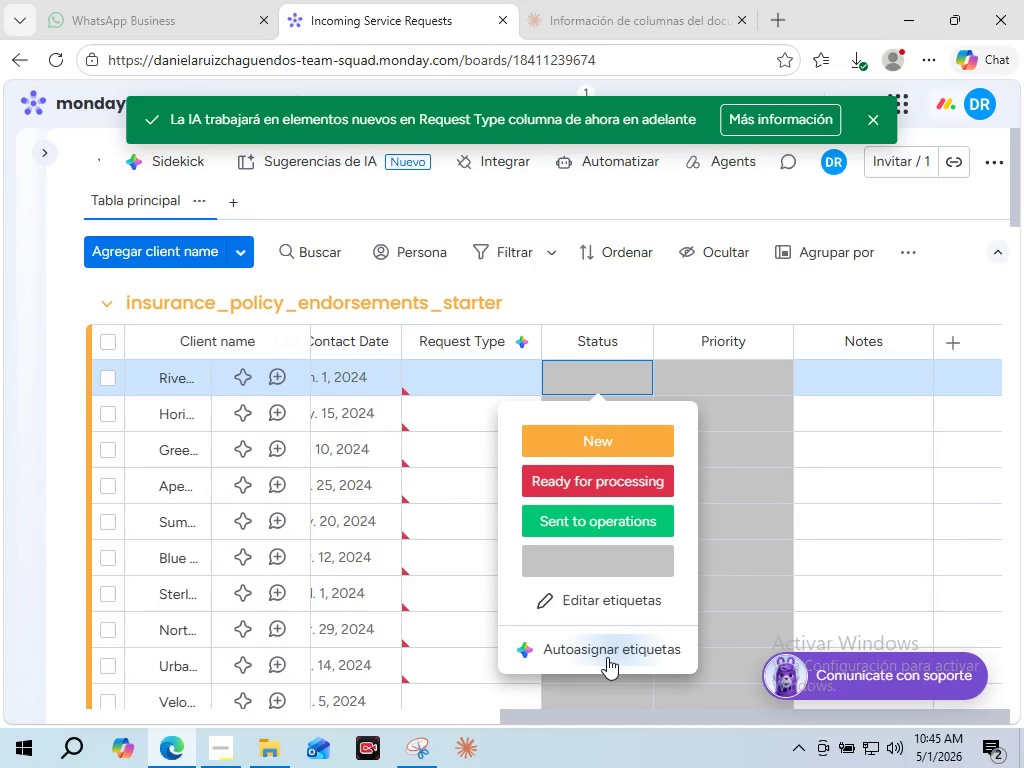 
left_click([602, 650])
 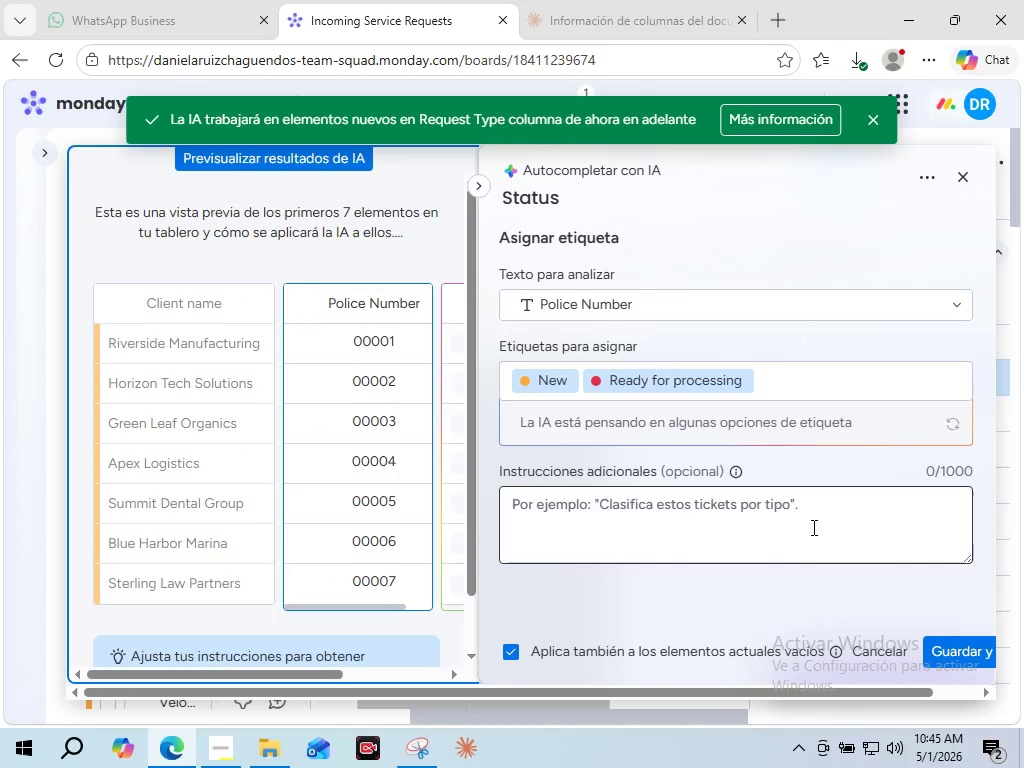 
left_click([962, 653])
 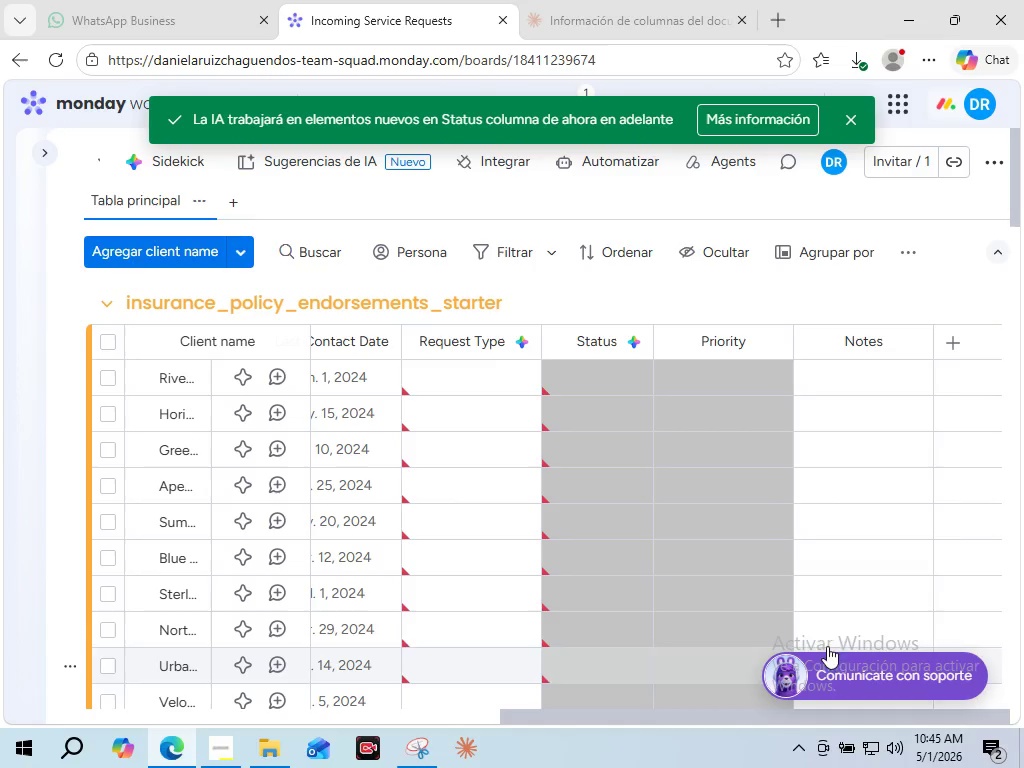 
wait(22.16)
 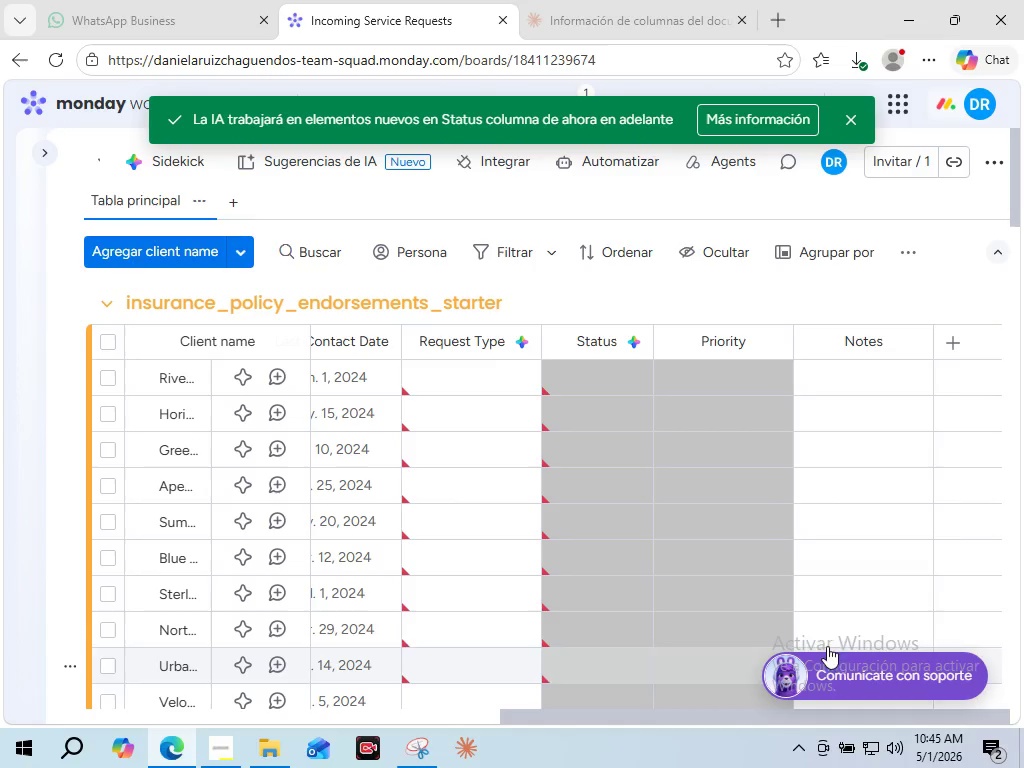 
left_click([452, 382])
 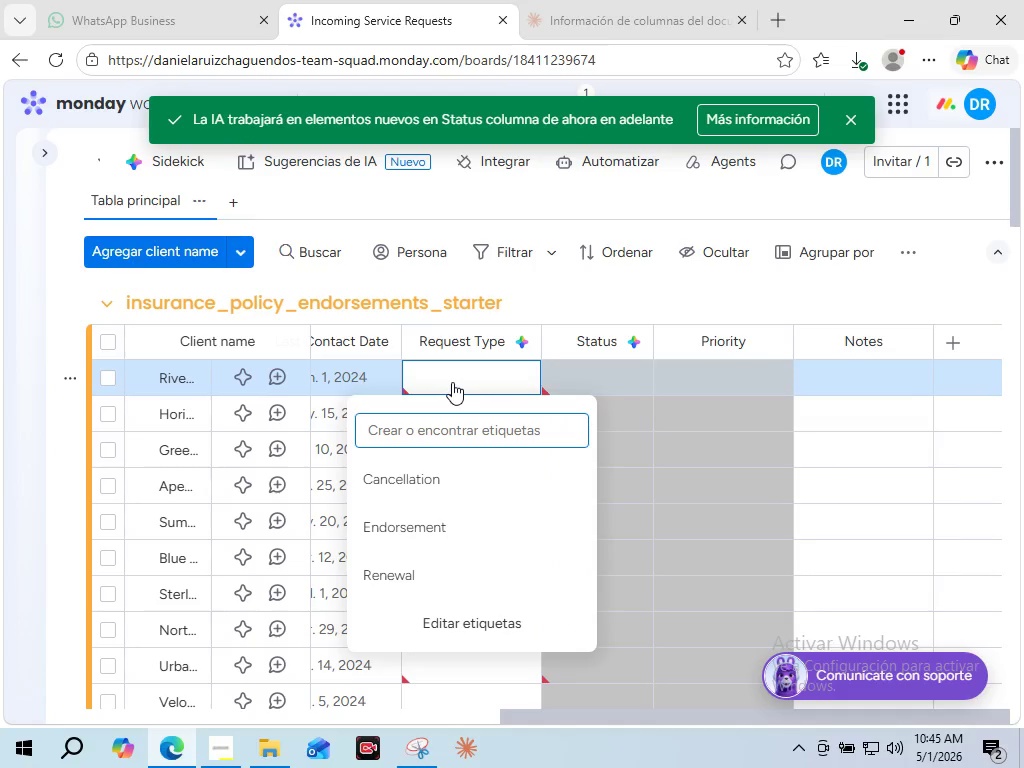 
left_click([452, 382])
 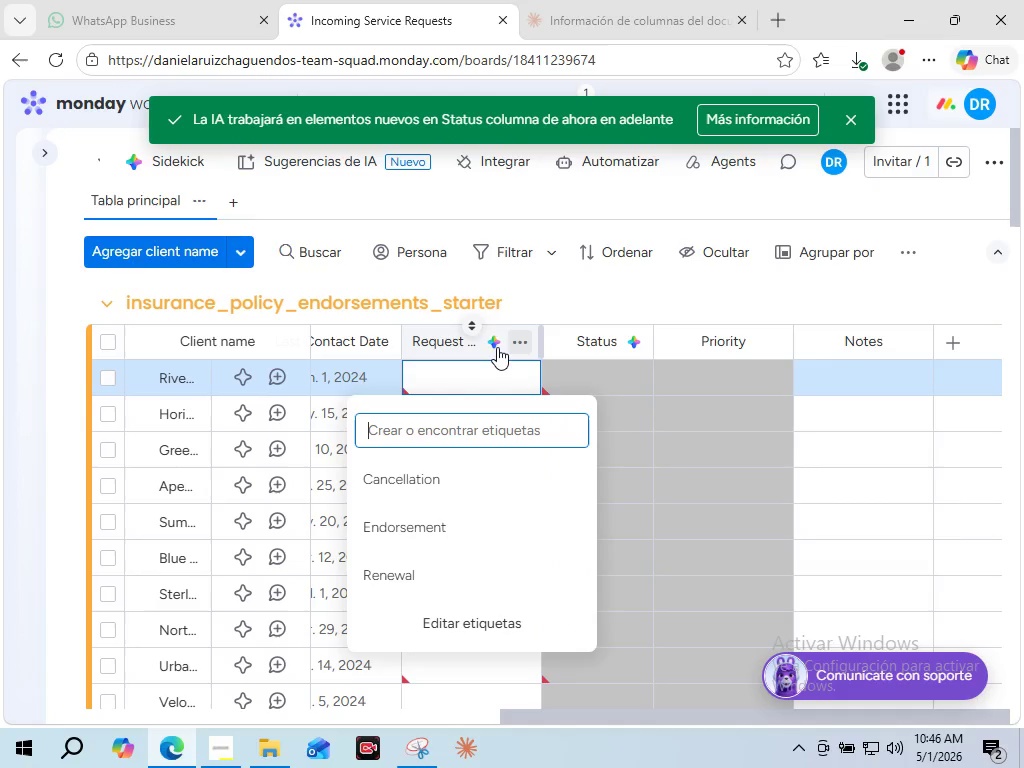 
wait(6.33)
 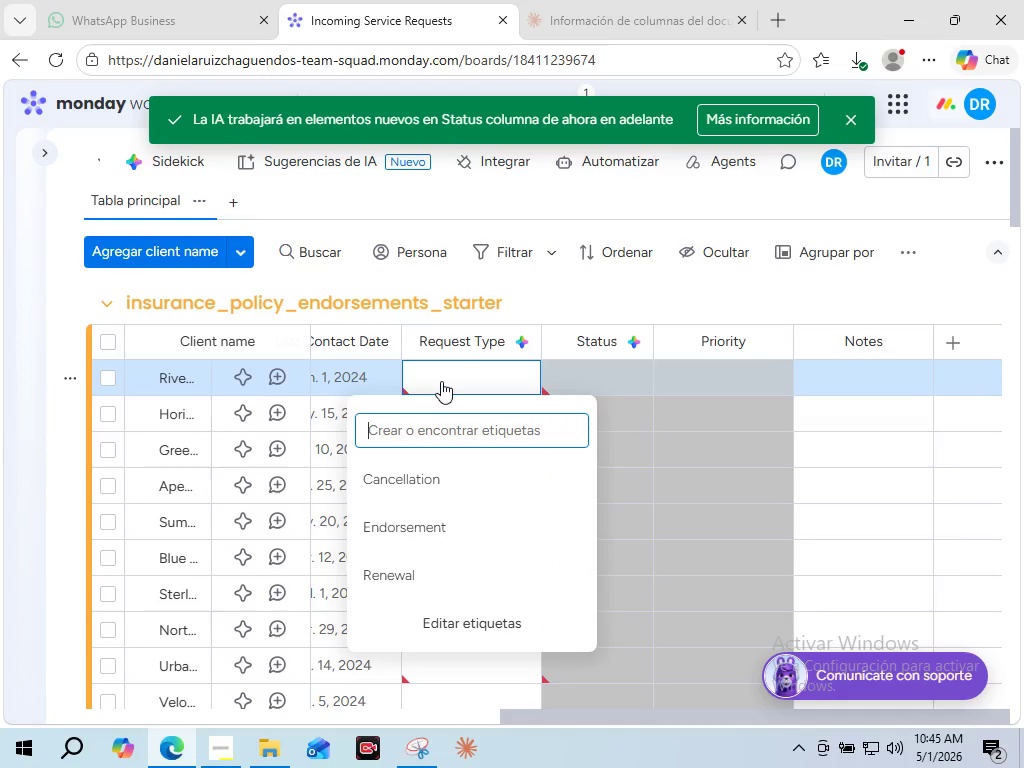 
left_click([493, 347])
 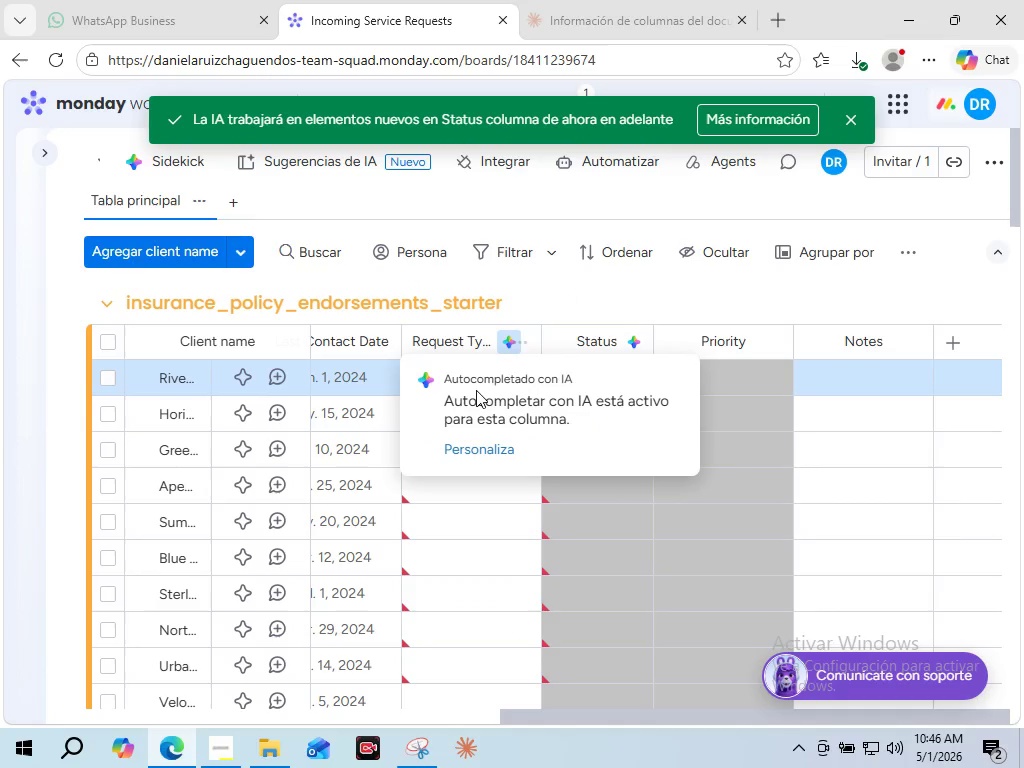 
left_click([475, 396])
 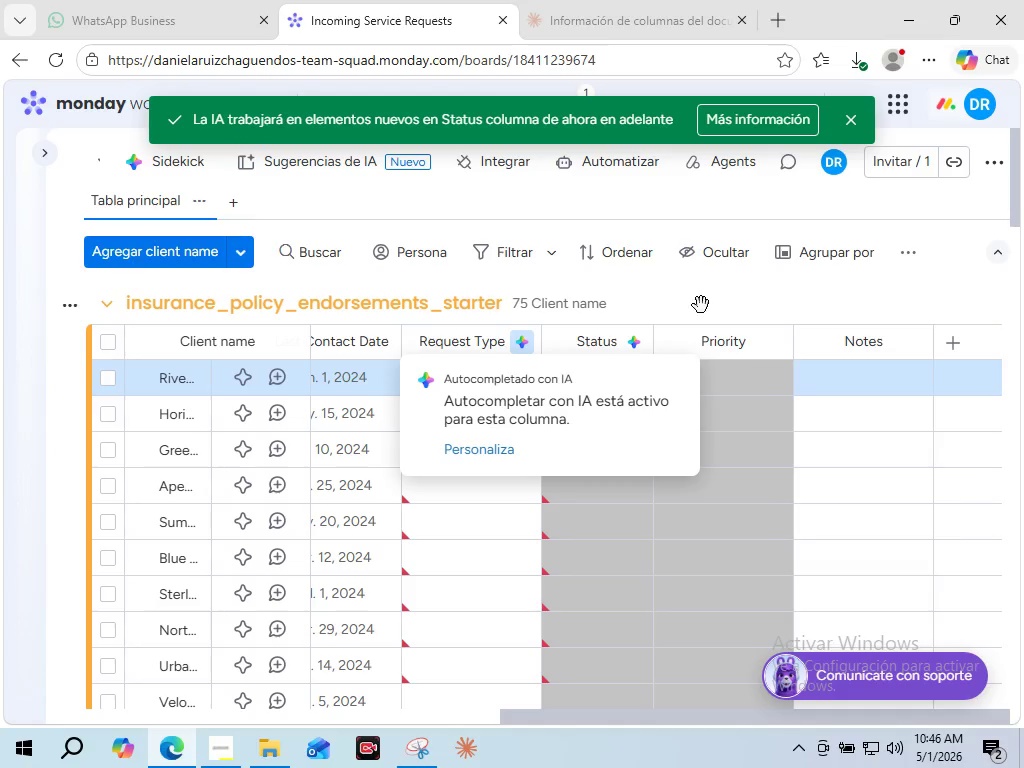 
left_click([731, 297])
 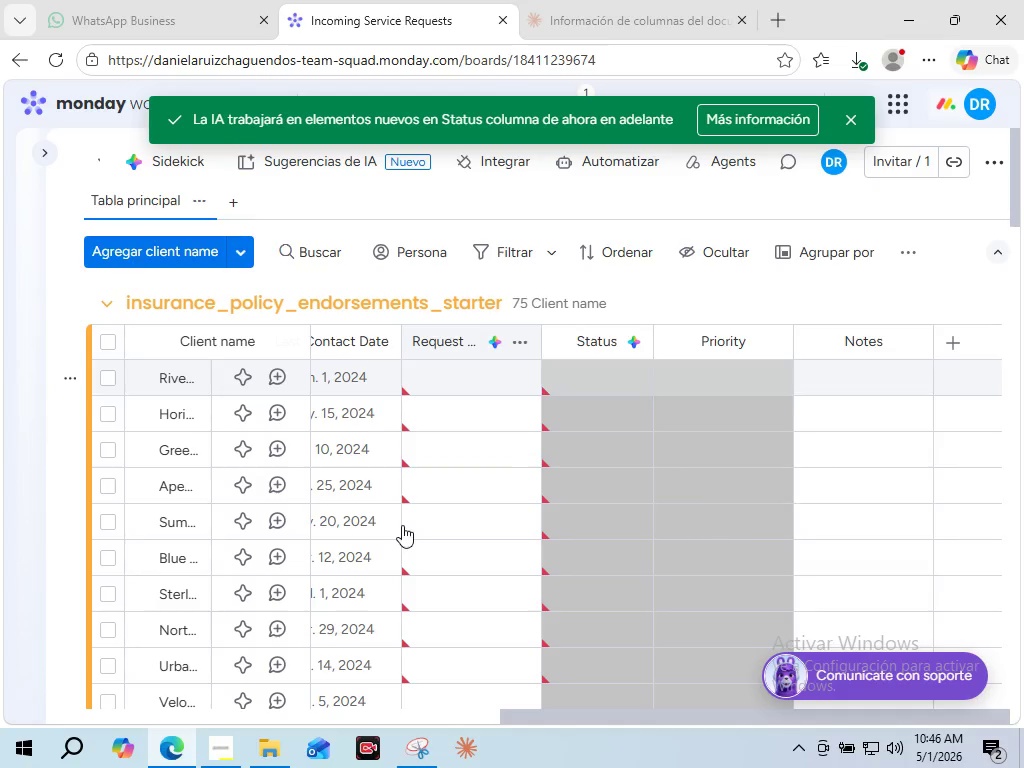 
scroll: coordinate [473, 651], scroll_direction: down, amount: 10.0
 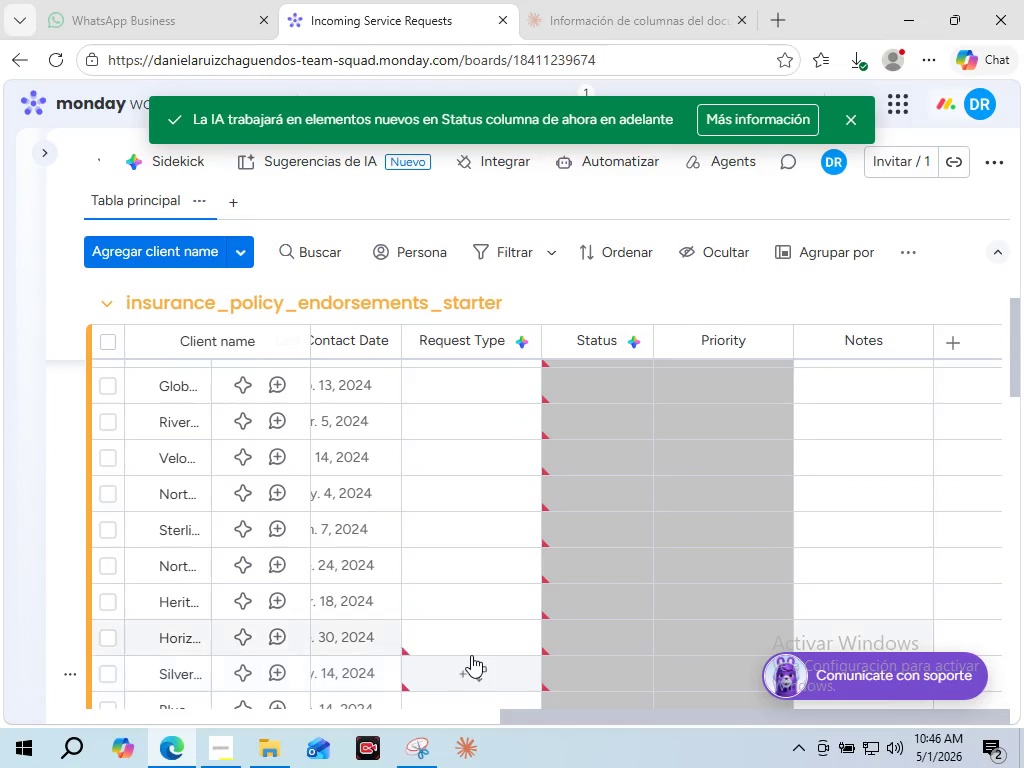 
scroll: coordinate [420, 432], scroll_direction: up, amount: 17.0
 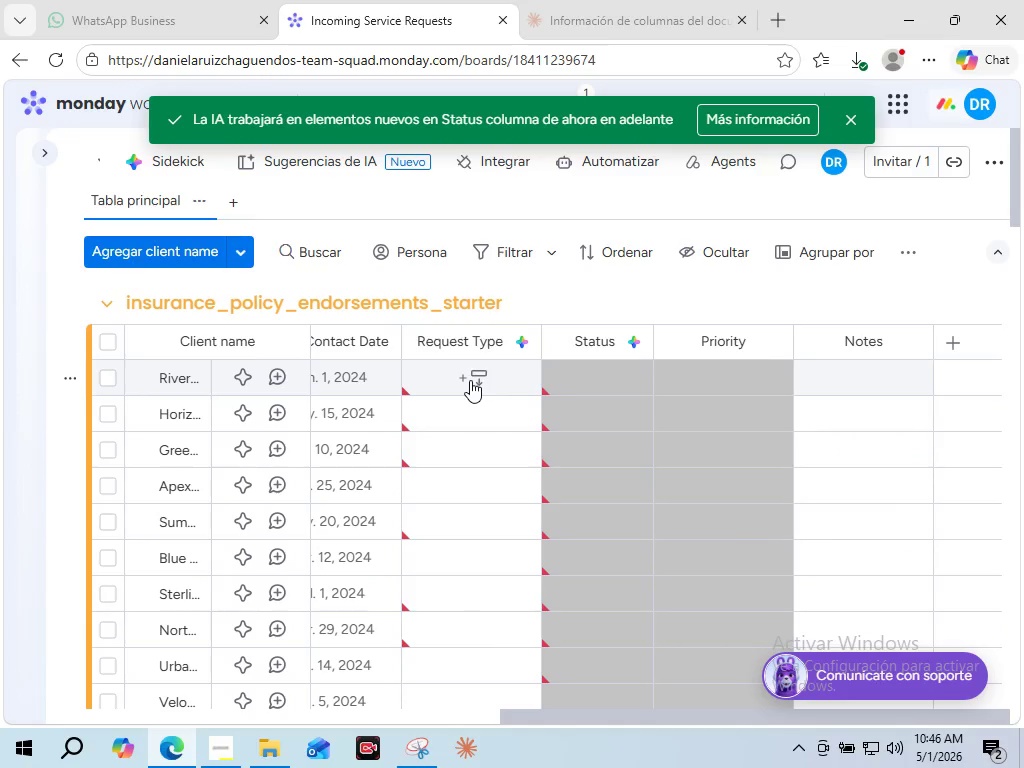 
left_click([470, 380])
 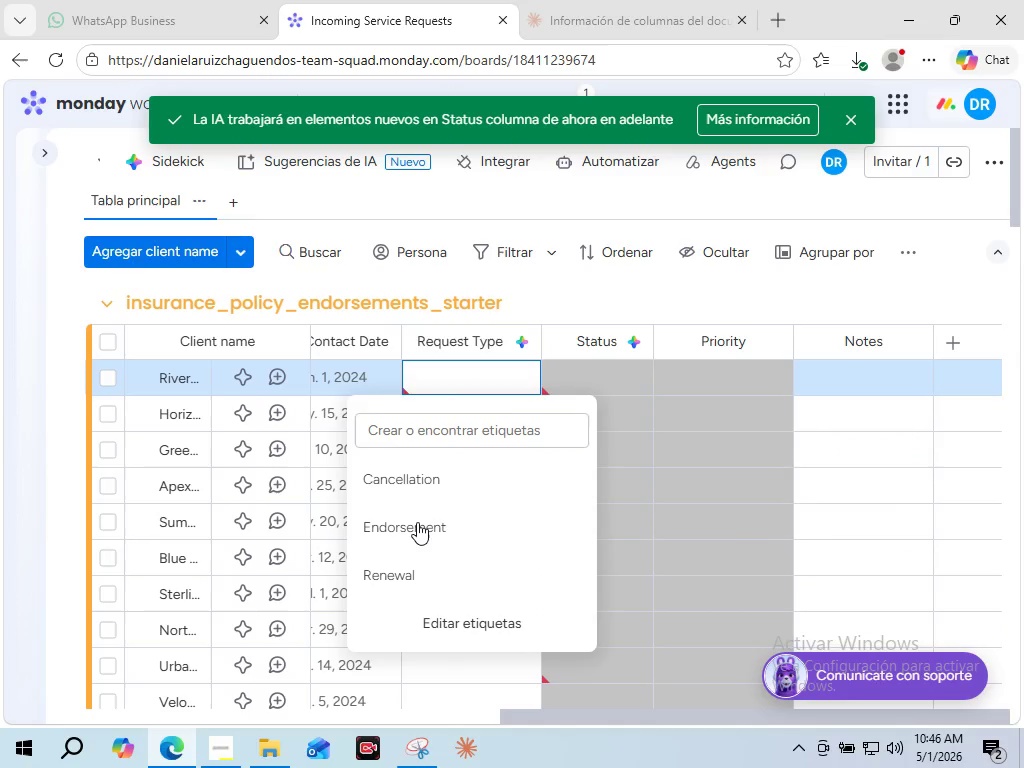 
left_click([417, 522])
 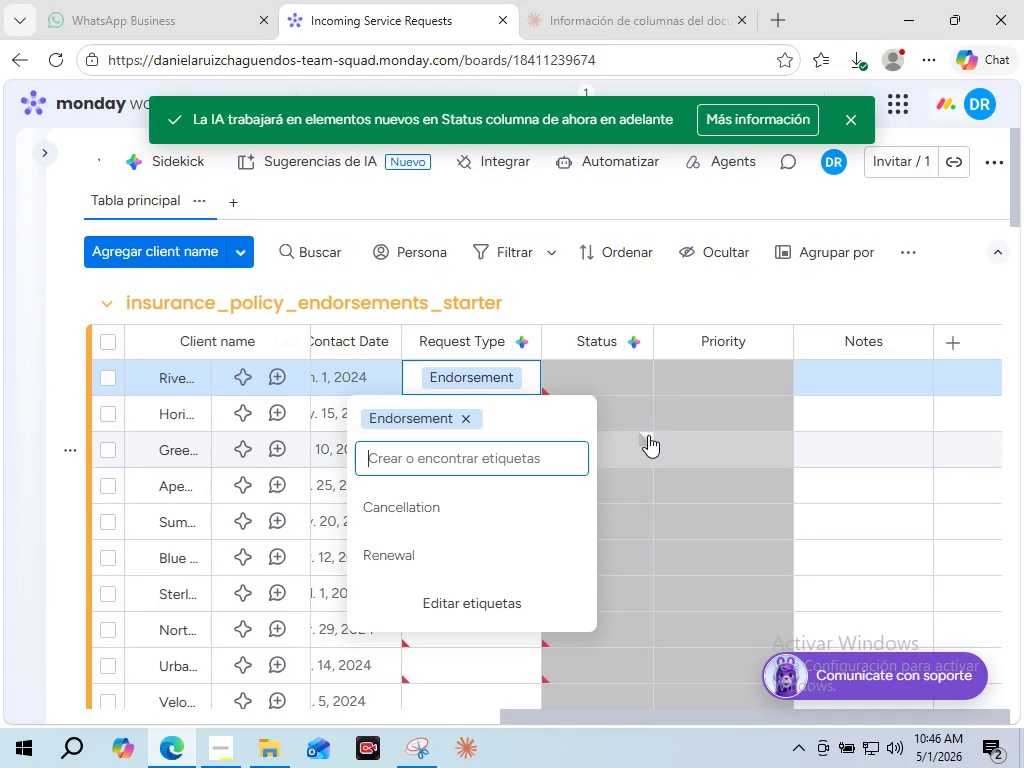 
mouse_move([576, 387])
 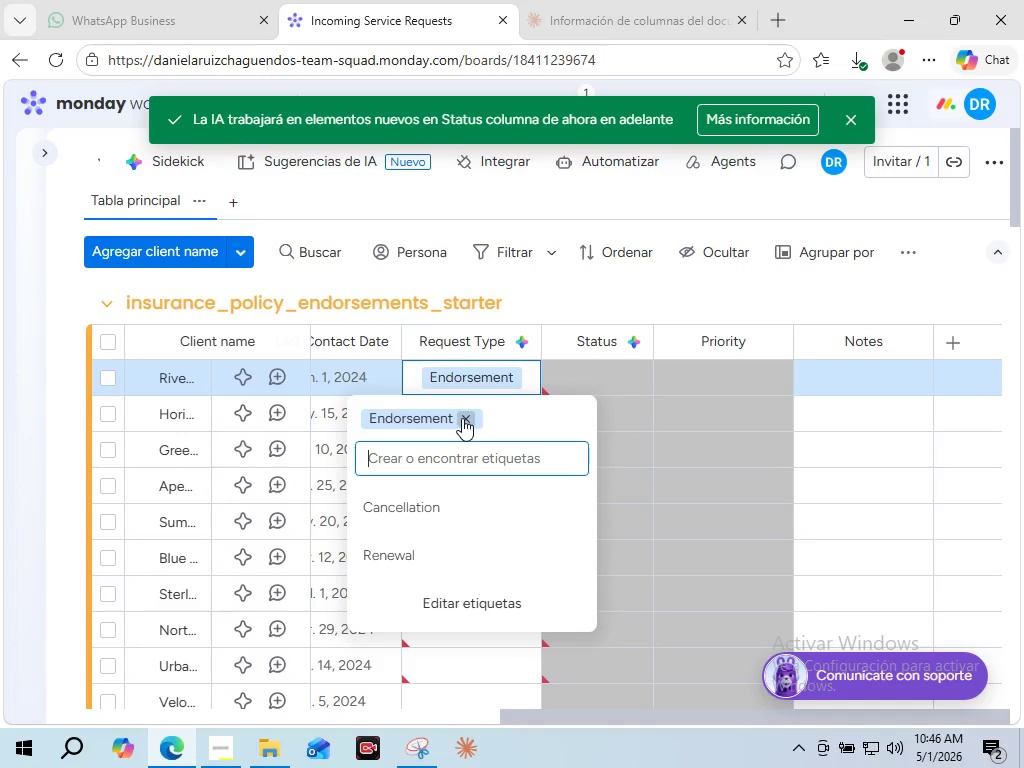 
left_click([462, 418])
 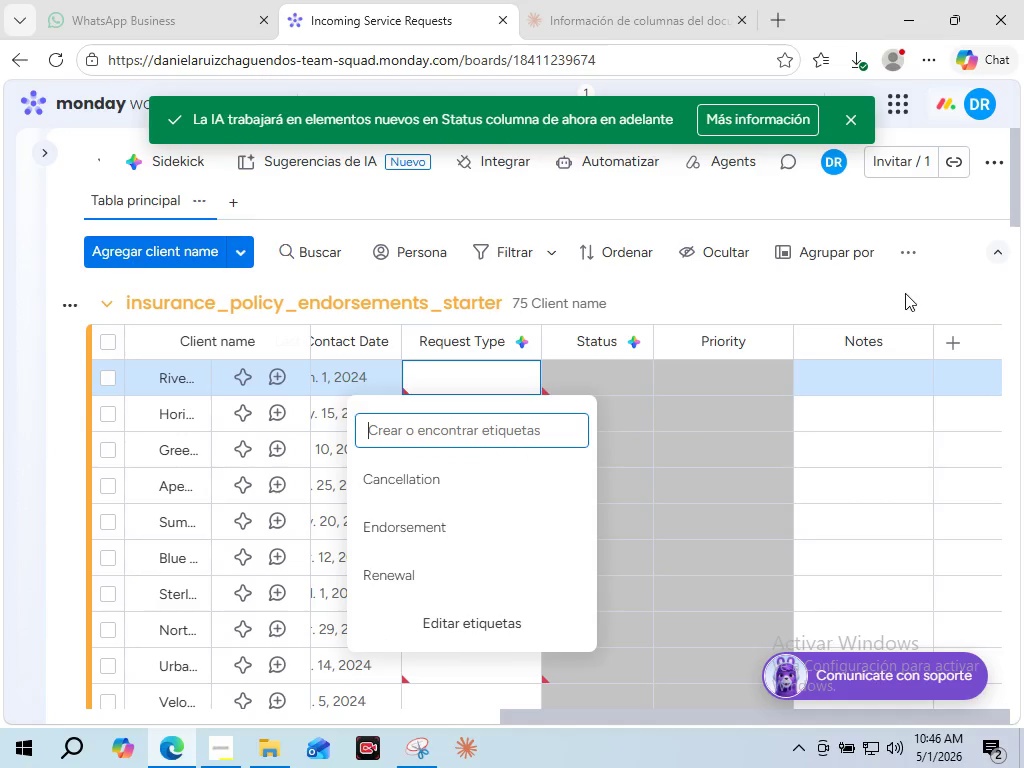 
left_click([951, 288])
 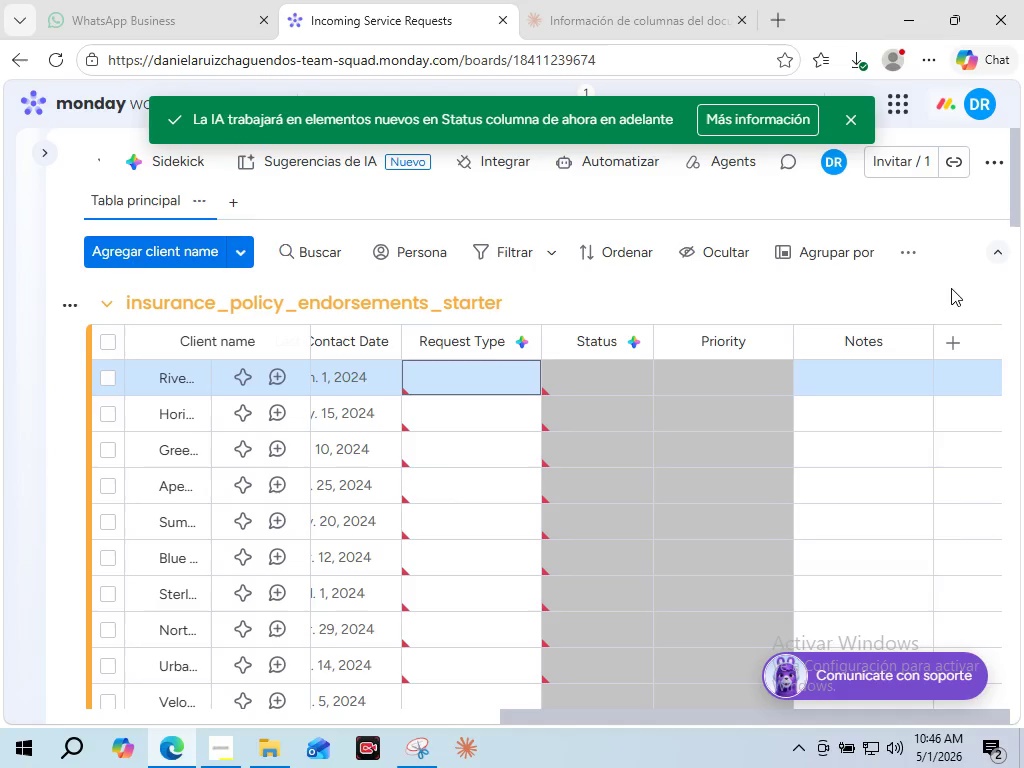 
wait(6.8)
 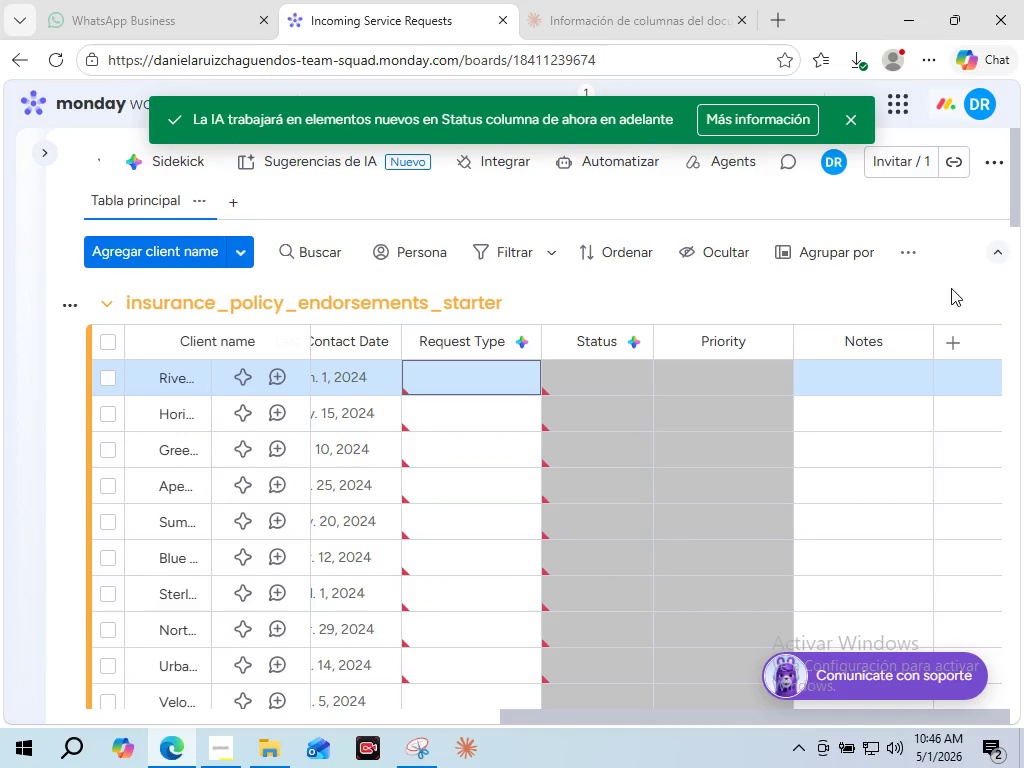 
left_click_drag(start_coordinate=[552, 712], to_coordinate=[48, 661])
 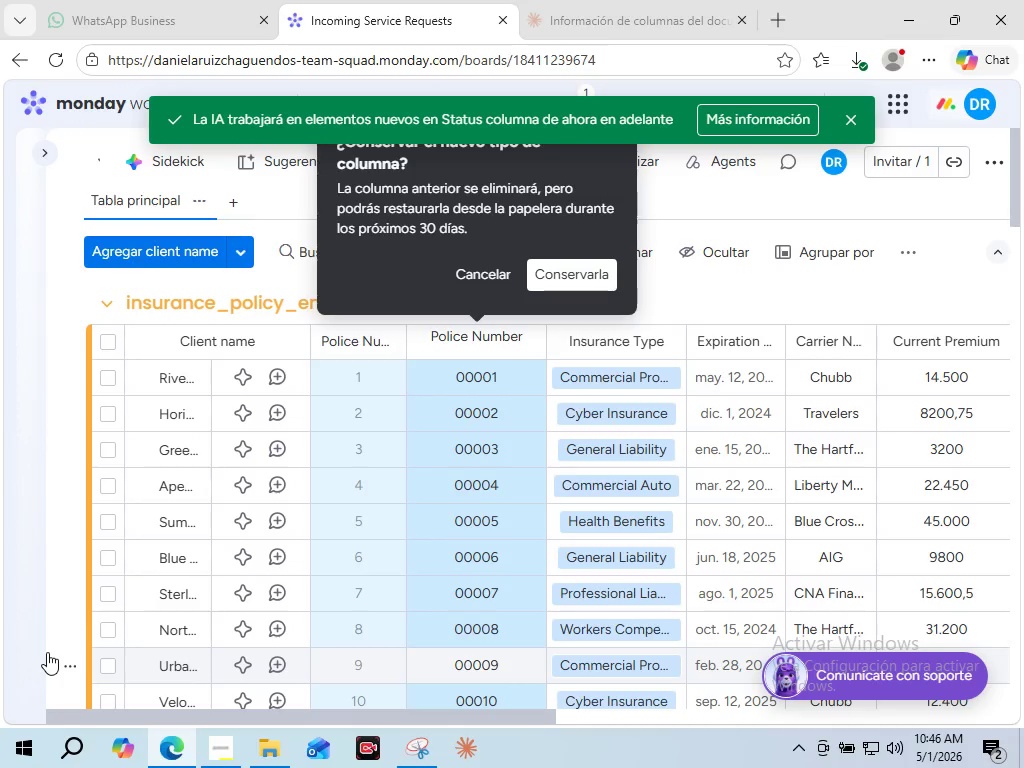 
wait(13.99)
 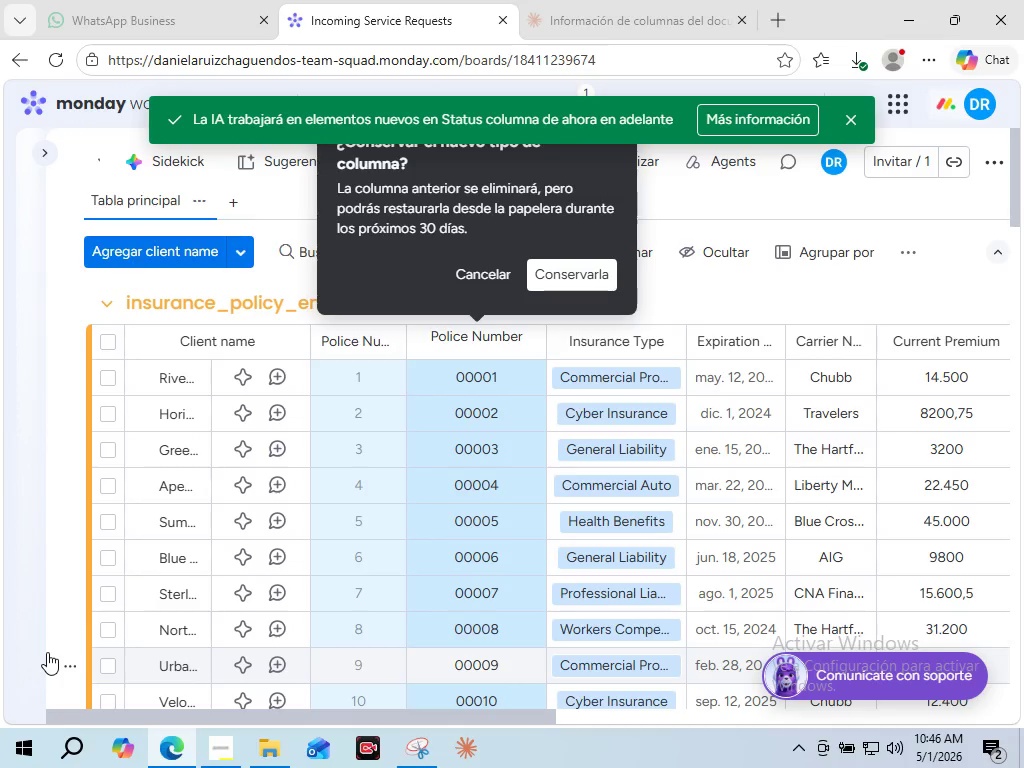 
left_click_drag(start_coordinate=[361, 721], to_coordinate=[1023, 672])
 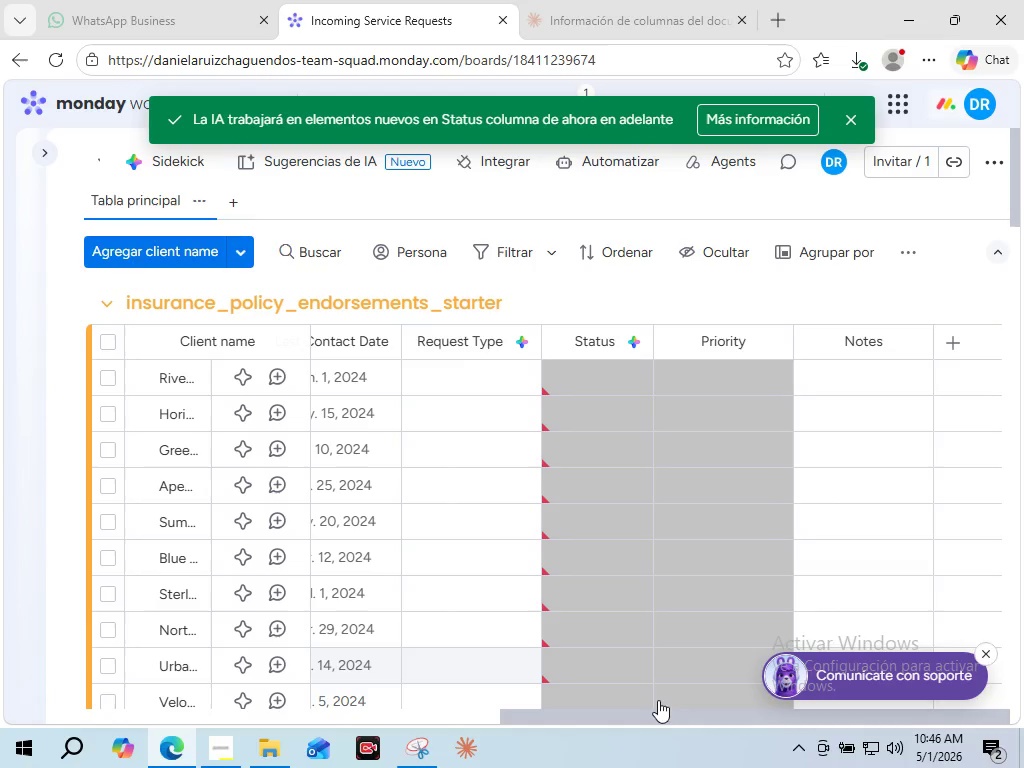 
left_click_drag(start_coordinate=[623, 712], to_coordinate=[0, 702])
 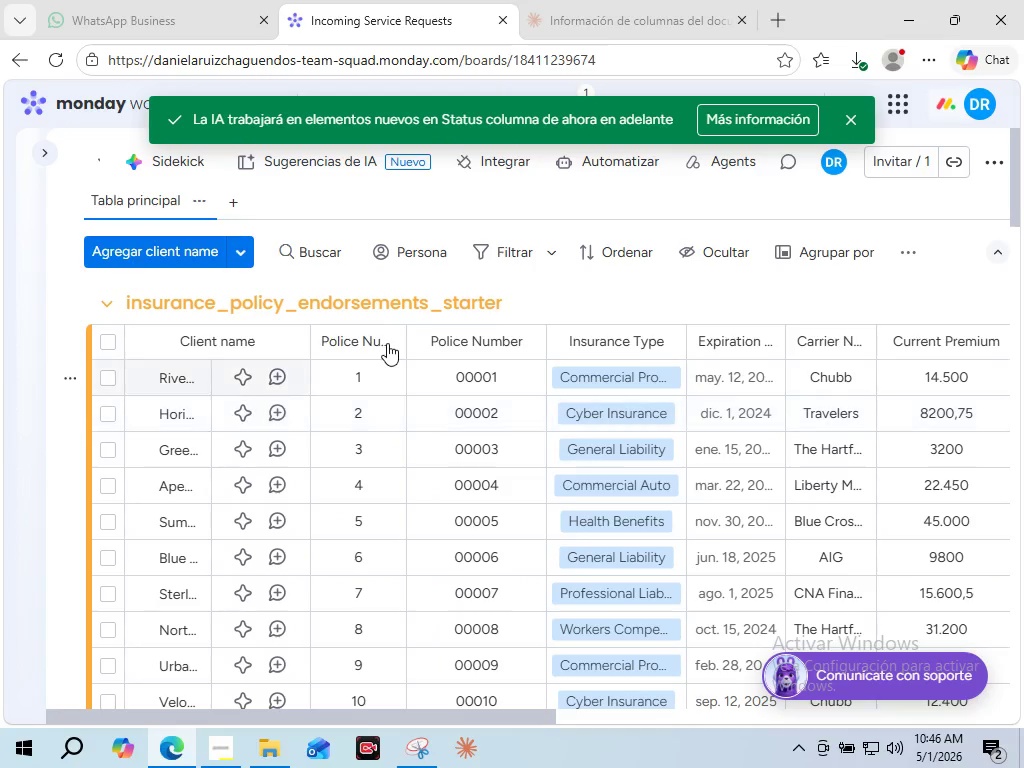 
left_click([388, 342])
 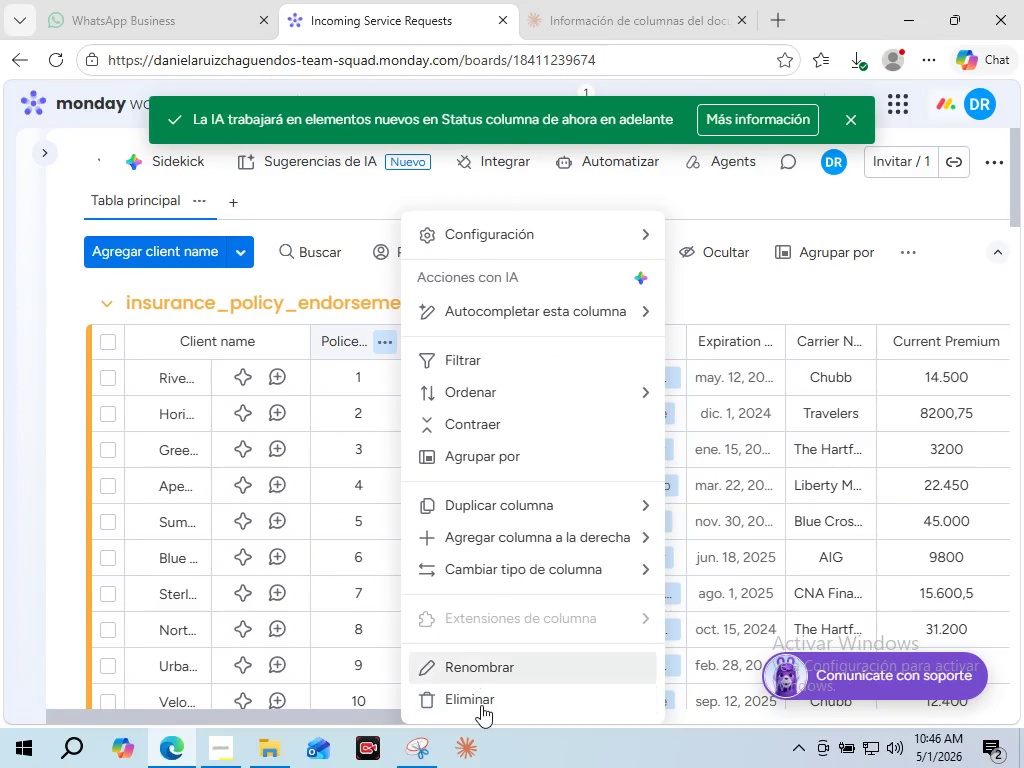 
left_click([481, 705])
 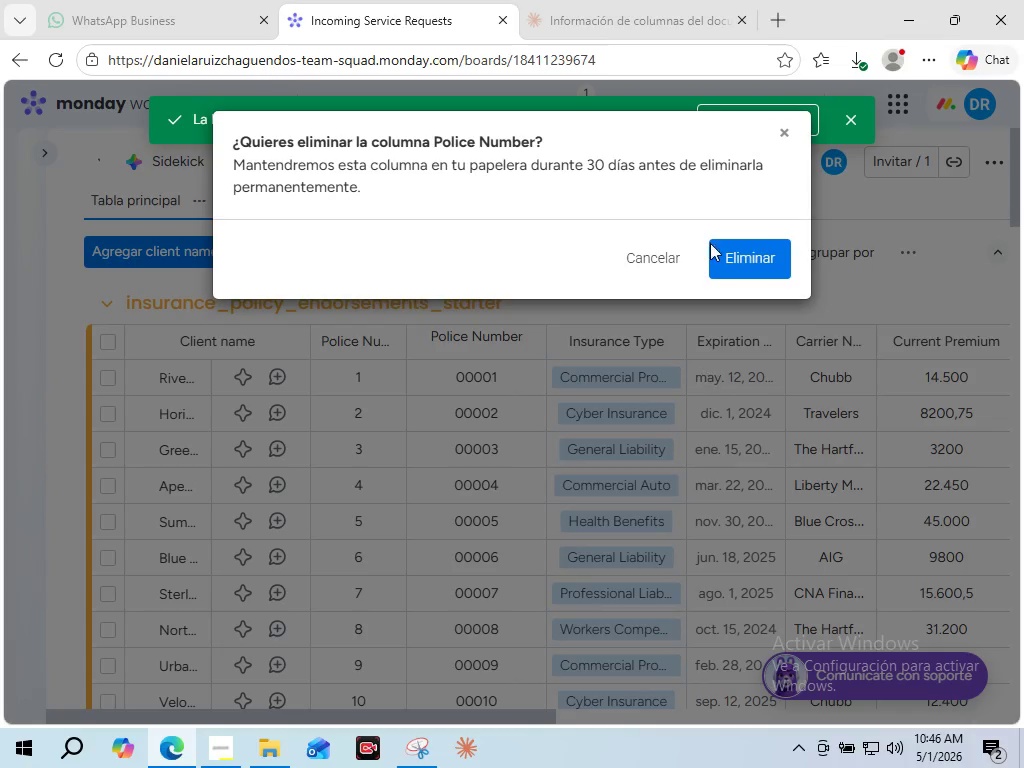 
left_click([750, 255])
 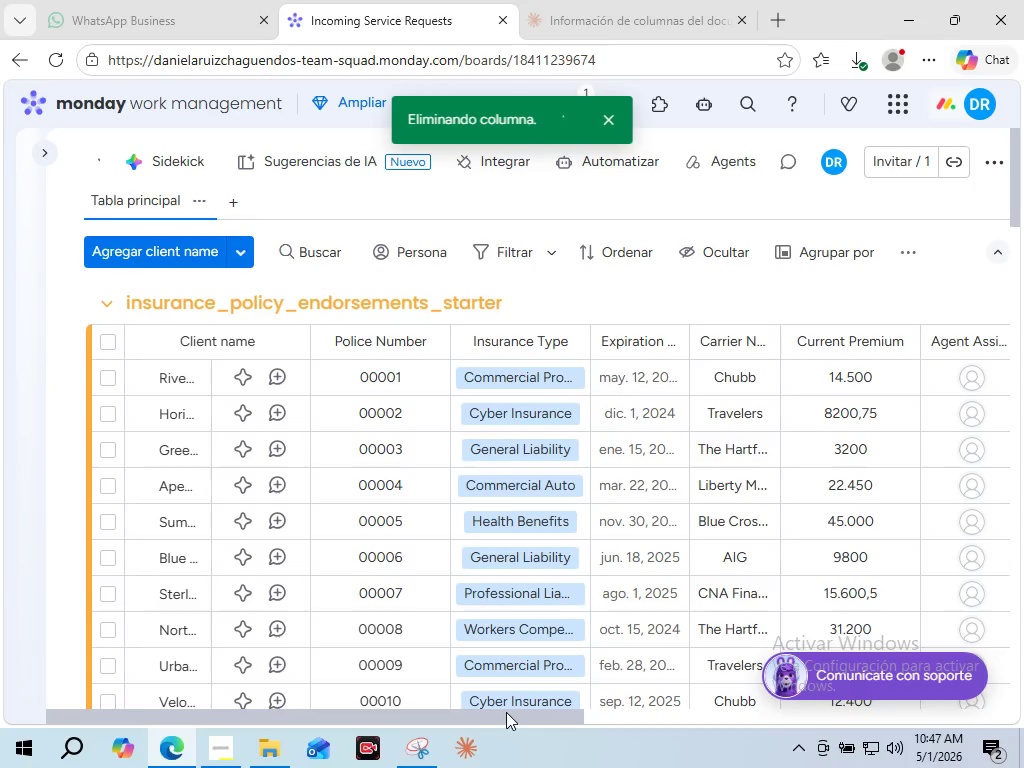 
left_click_drag(start_coordinate=[511, 711], to_coordinate=[837, 702])
 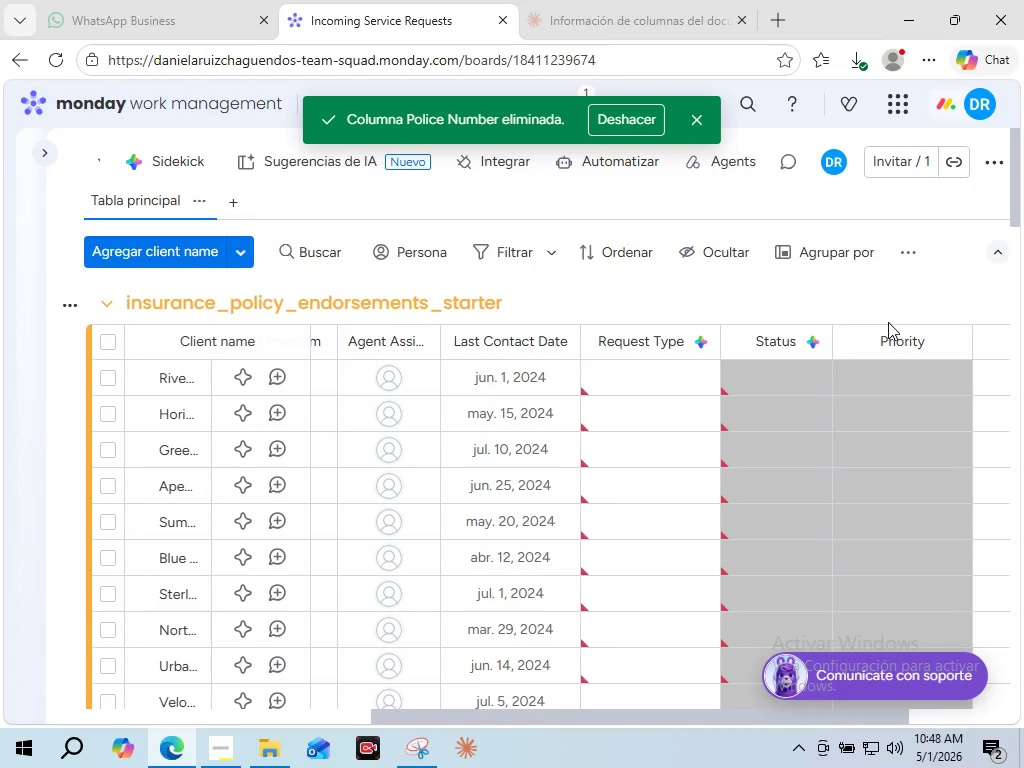 
wait(62.72)
 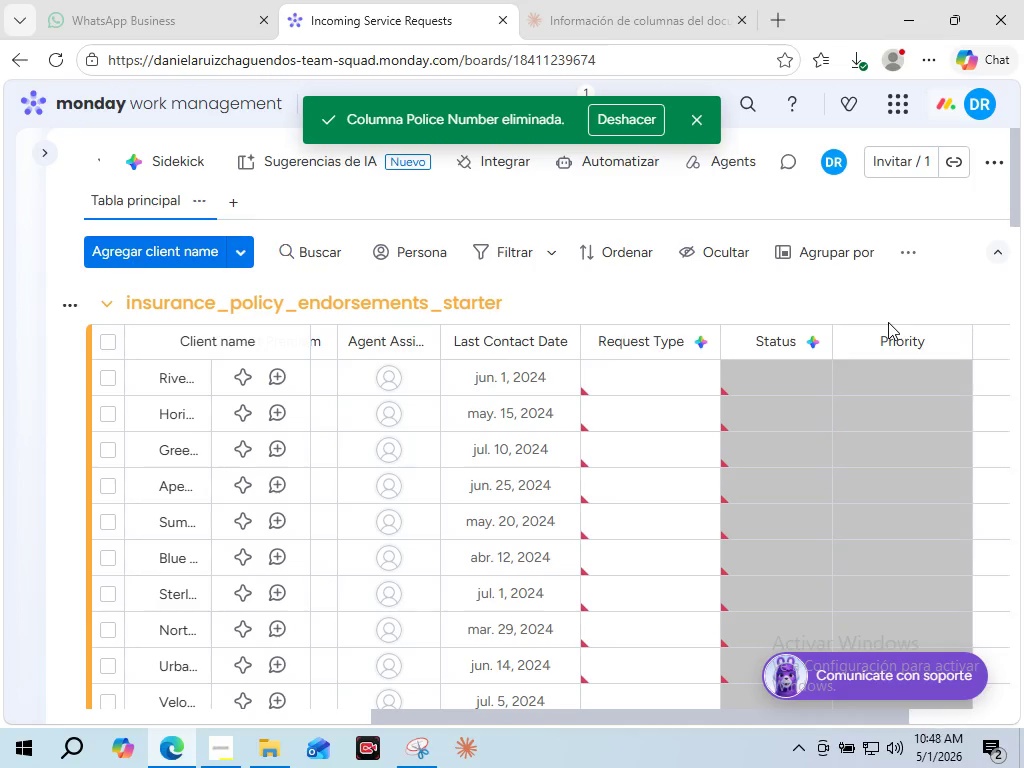 
left_click([652, 372])
 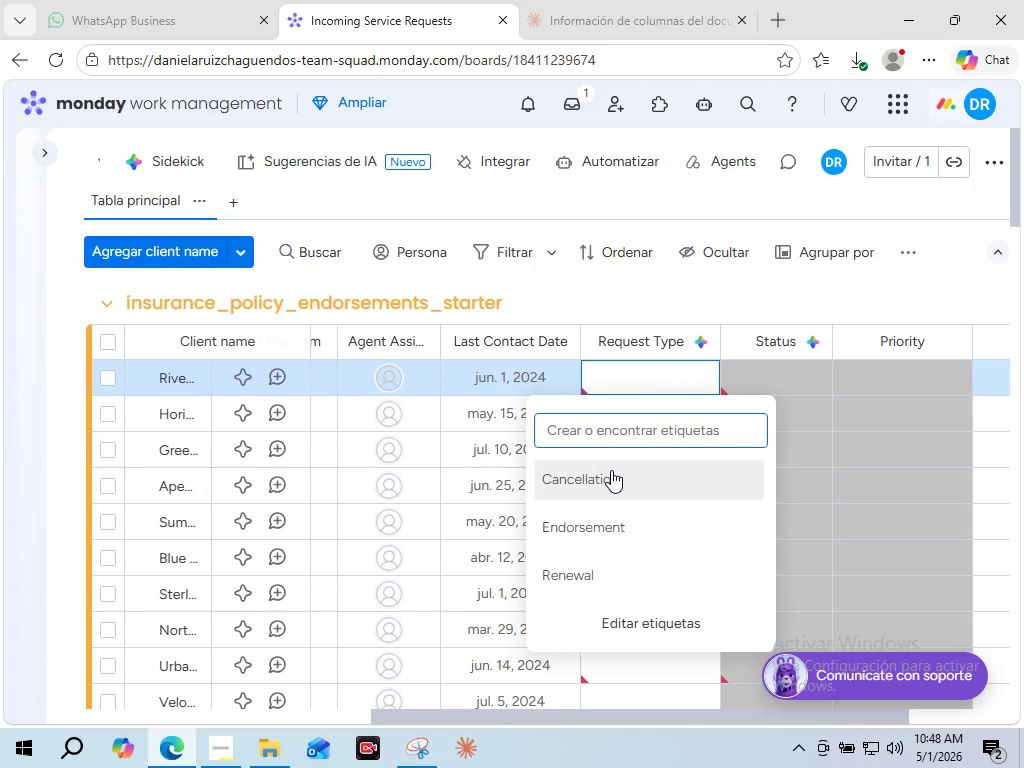 
left_click([611, 470])
 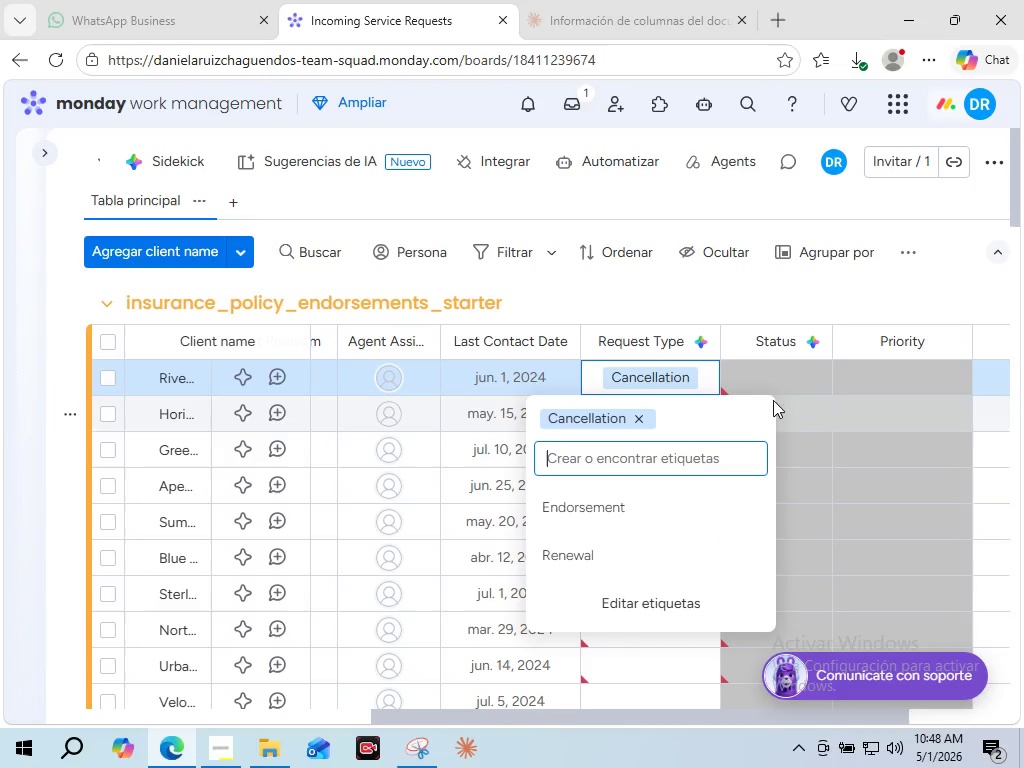 
left_click([777, 368])
 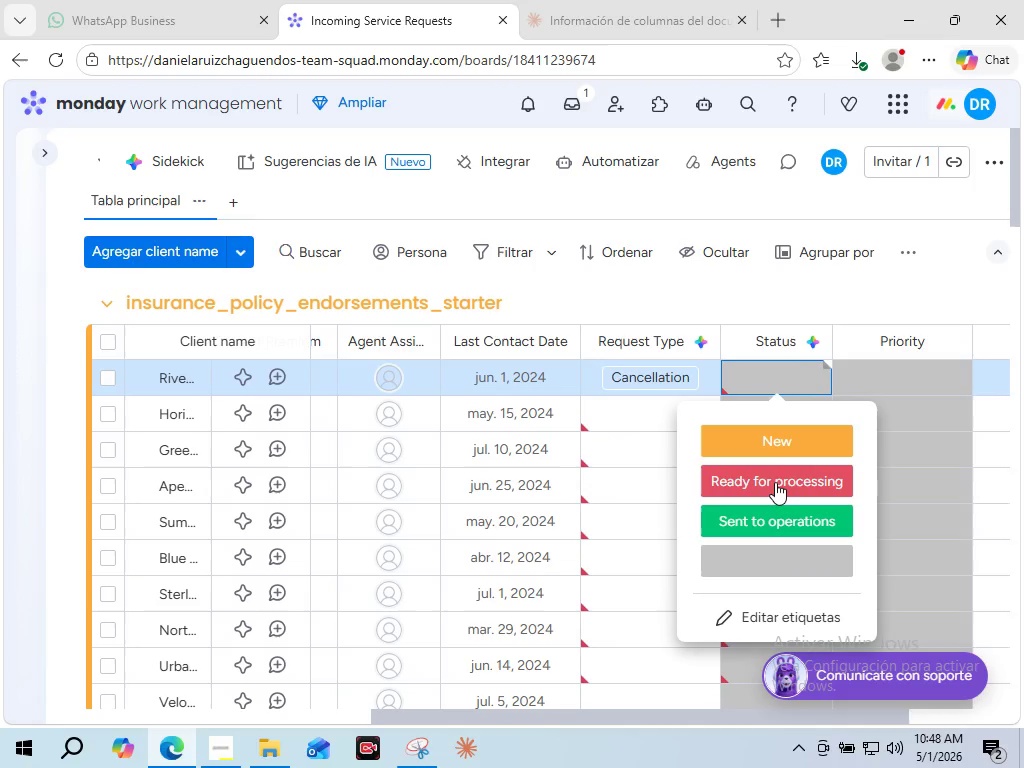 
left_click([775, 482])
 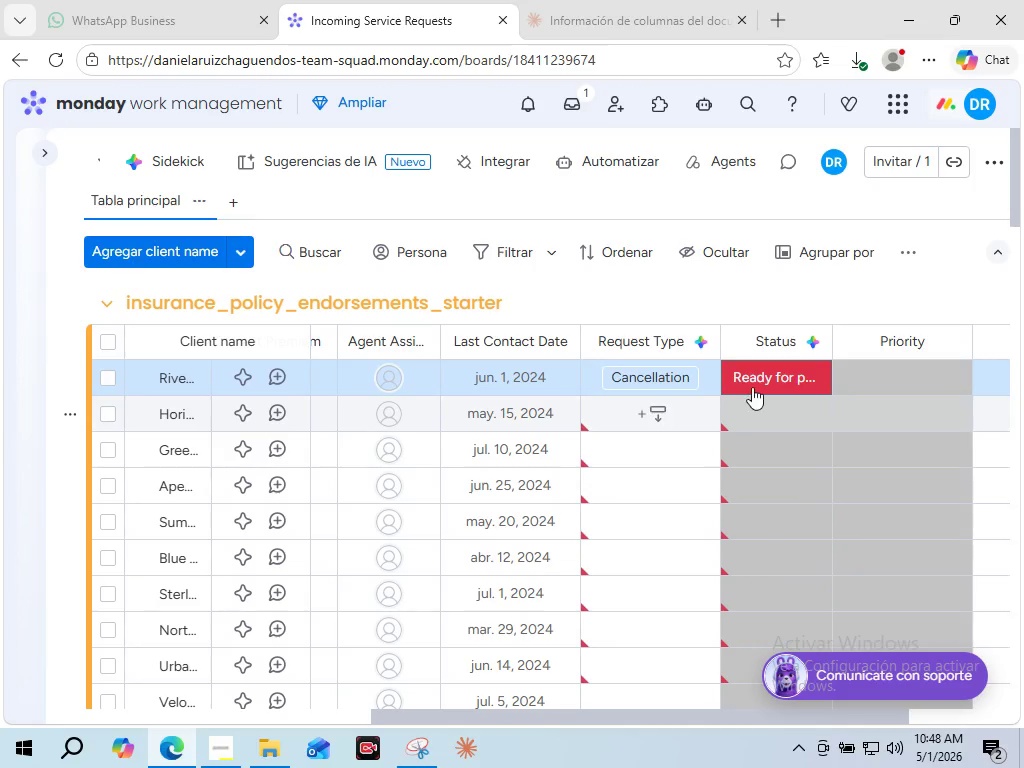 
left_click([770, 367])
 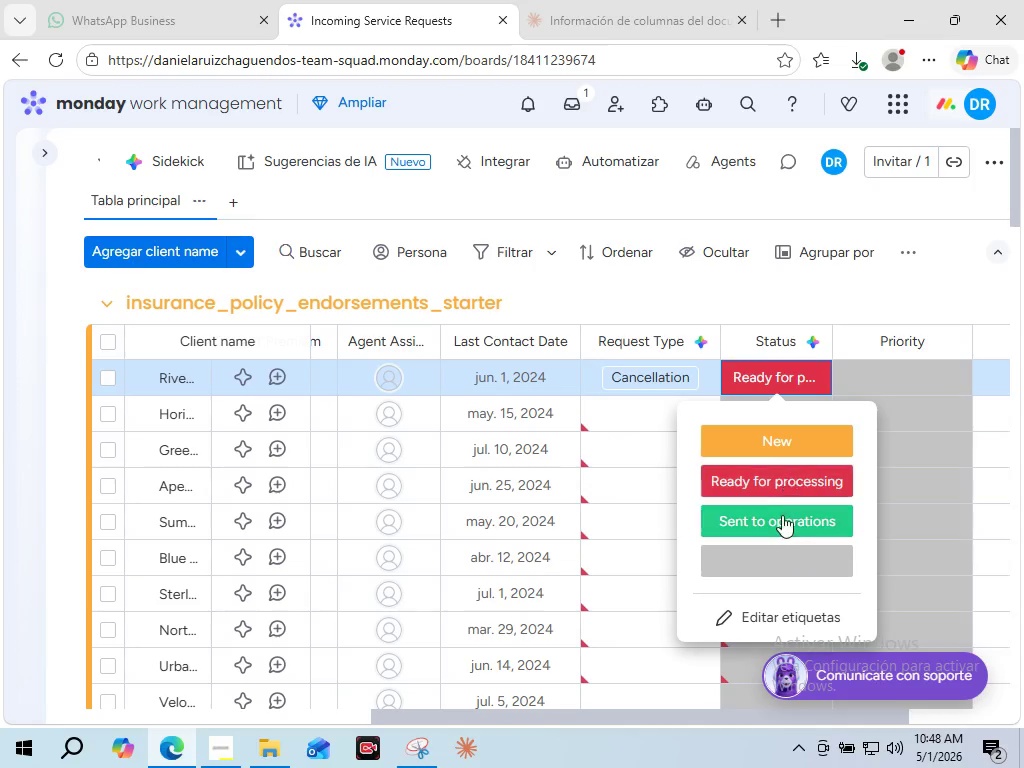 
left_click([783, 518])
 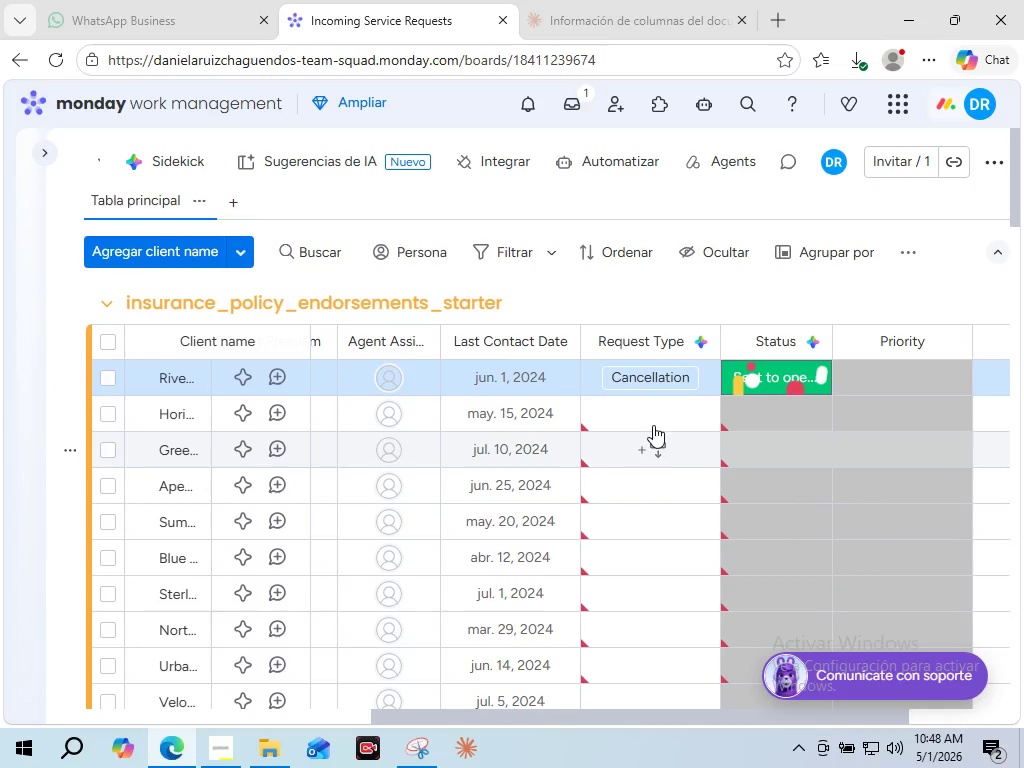 
left_click([645, 401])
 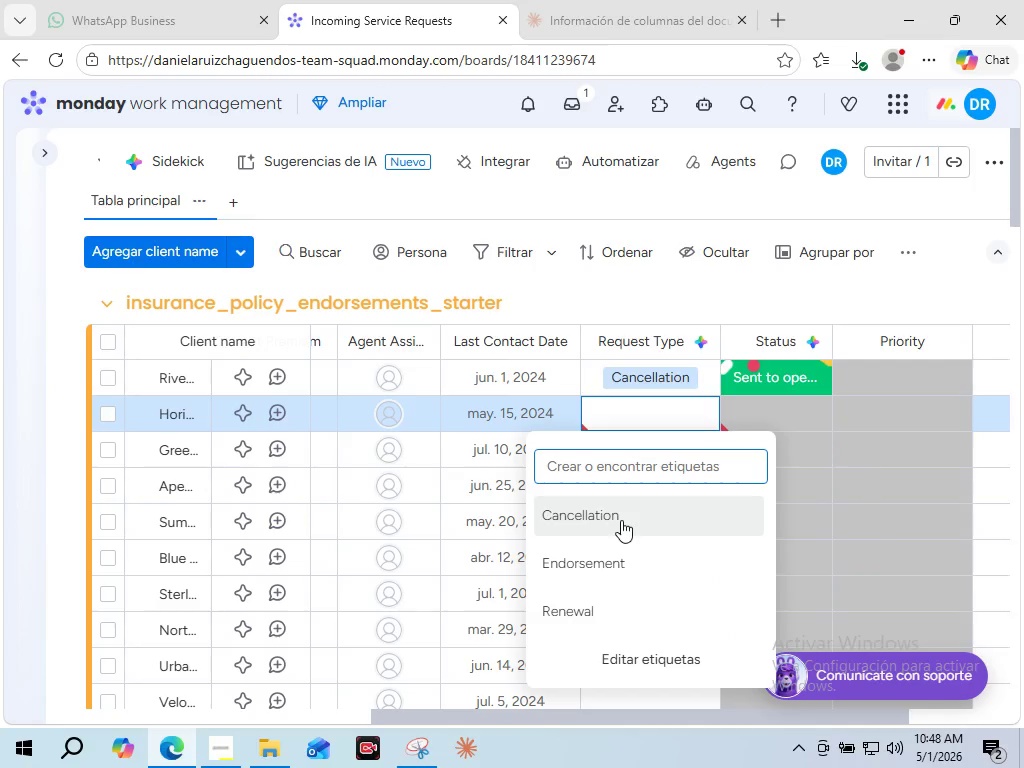 
left_click([592, 568])
 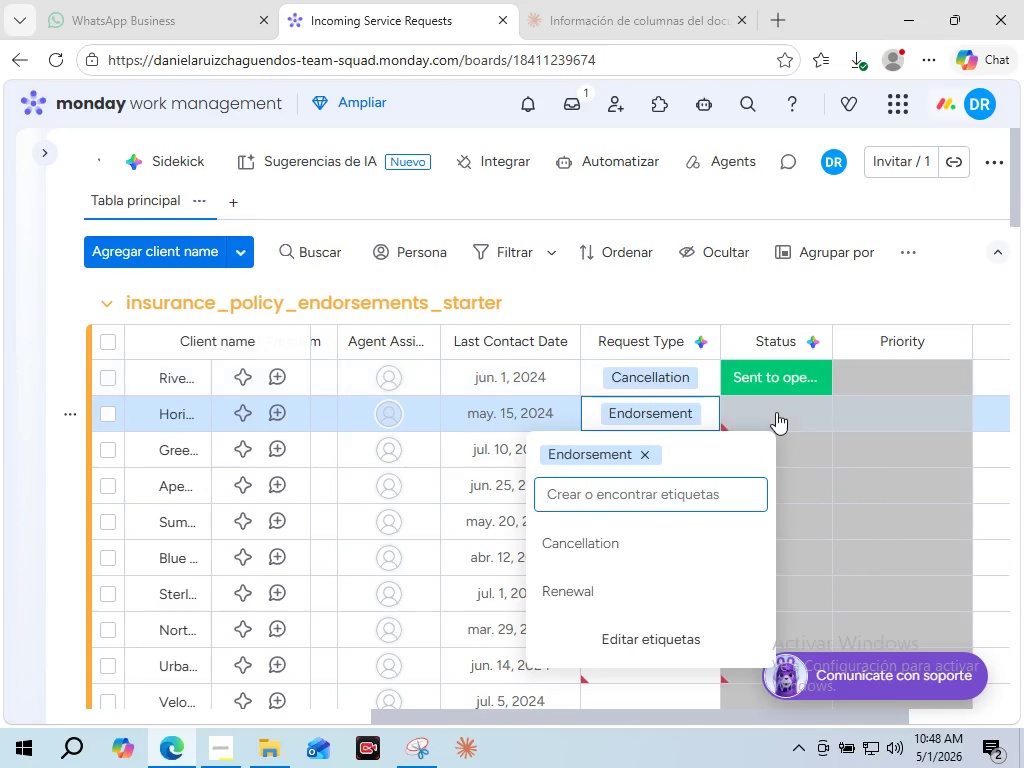 
left_click([776, 412])
 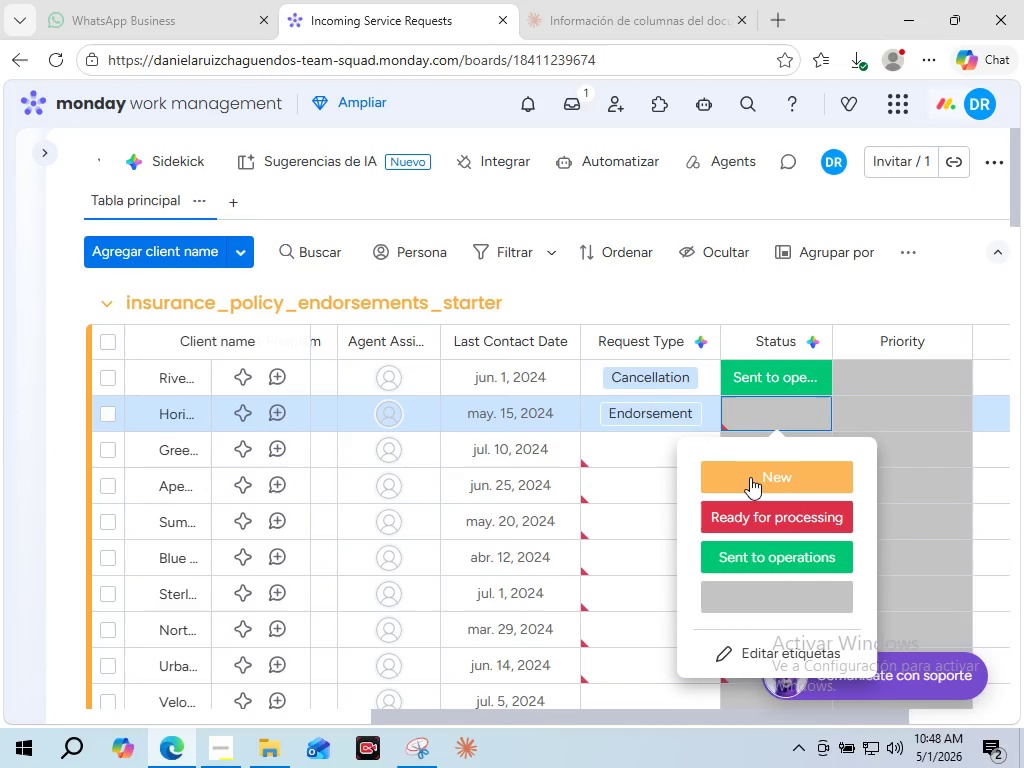 
left_click([750, 477])
 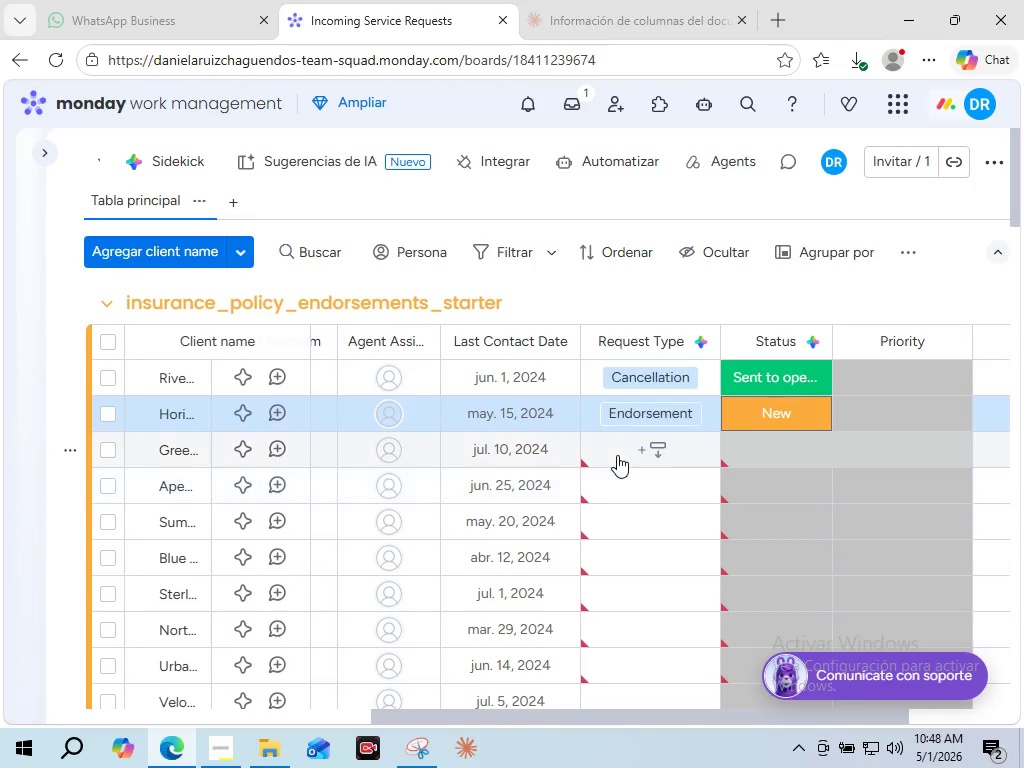 
left_click([617, 455])
 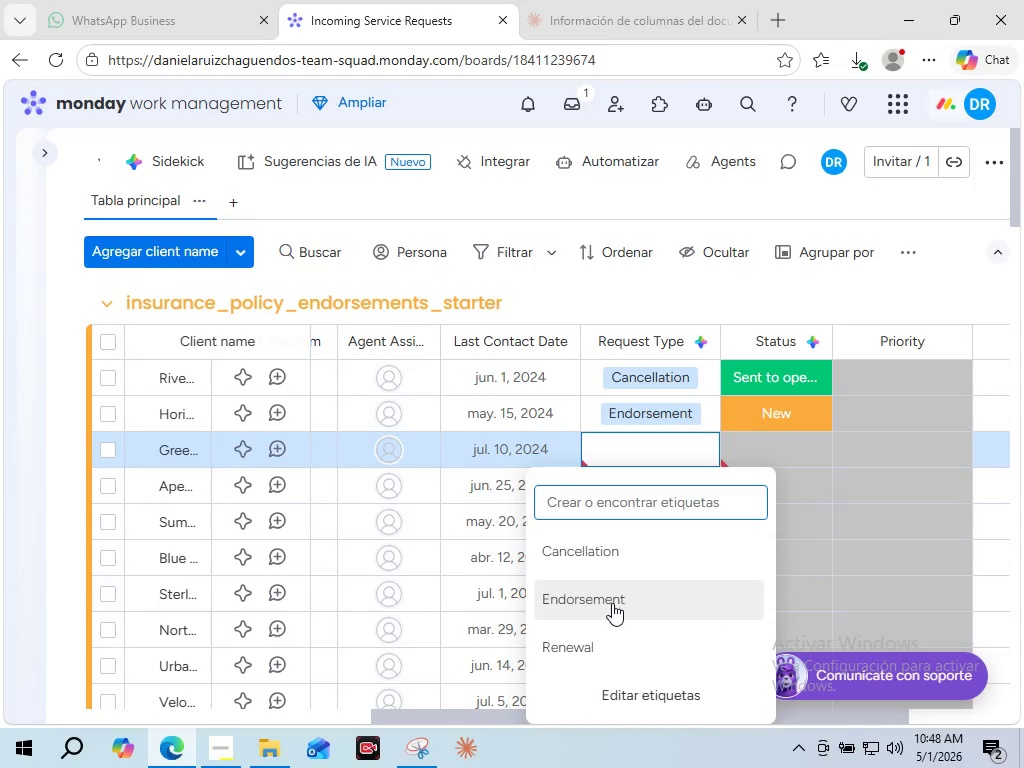 
left_click([612, 603])
 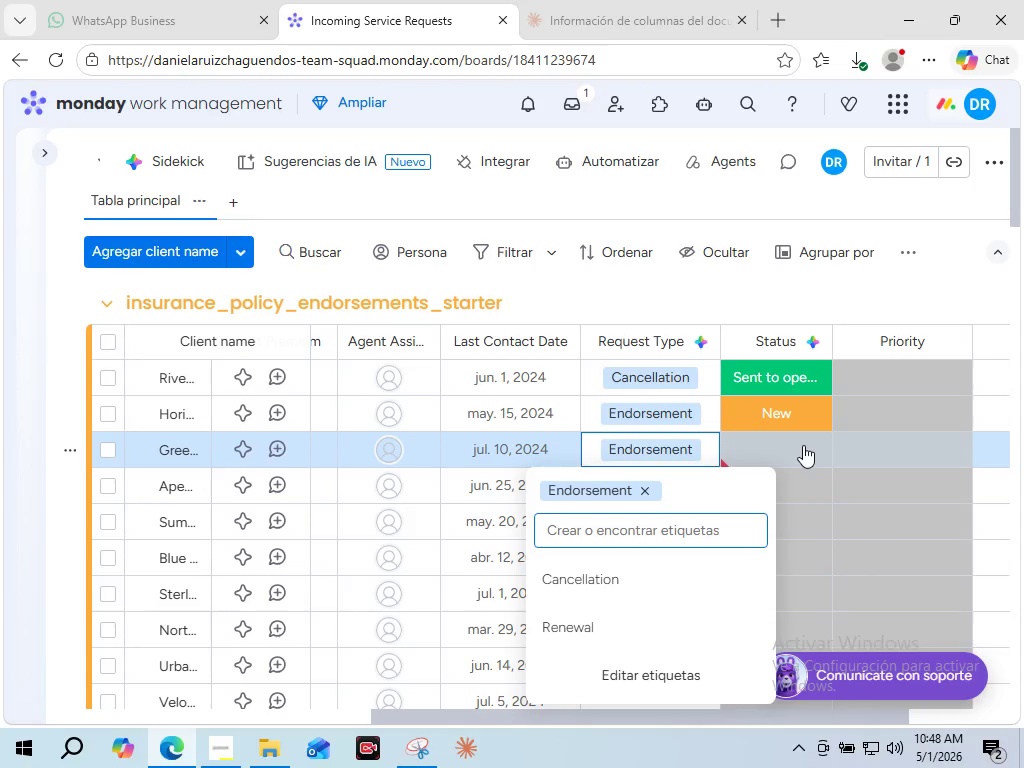 
left_click([803, 445])
 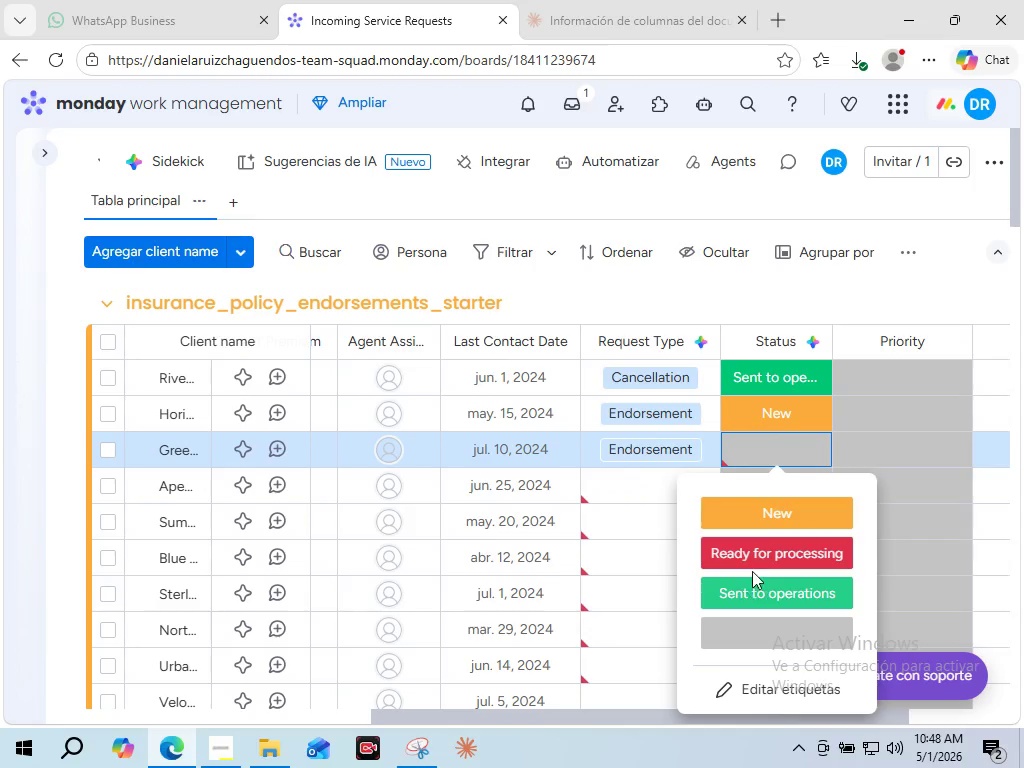 
left_click([750, 556])
 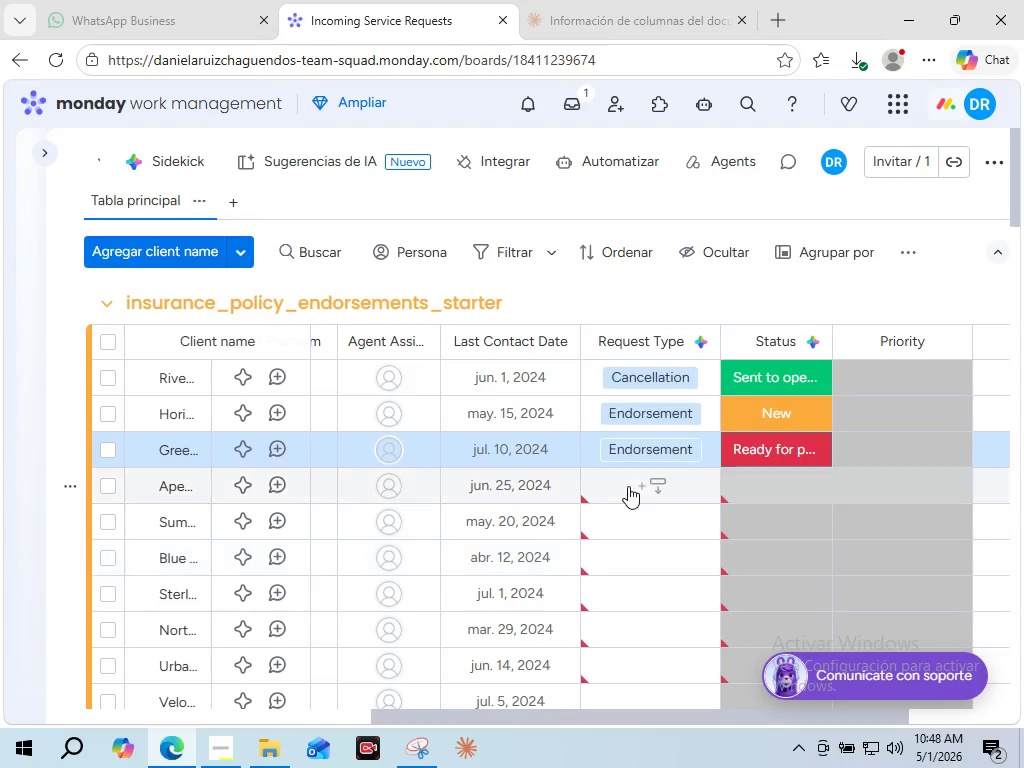 
left_click([628, 486])
 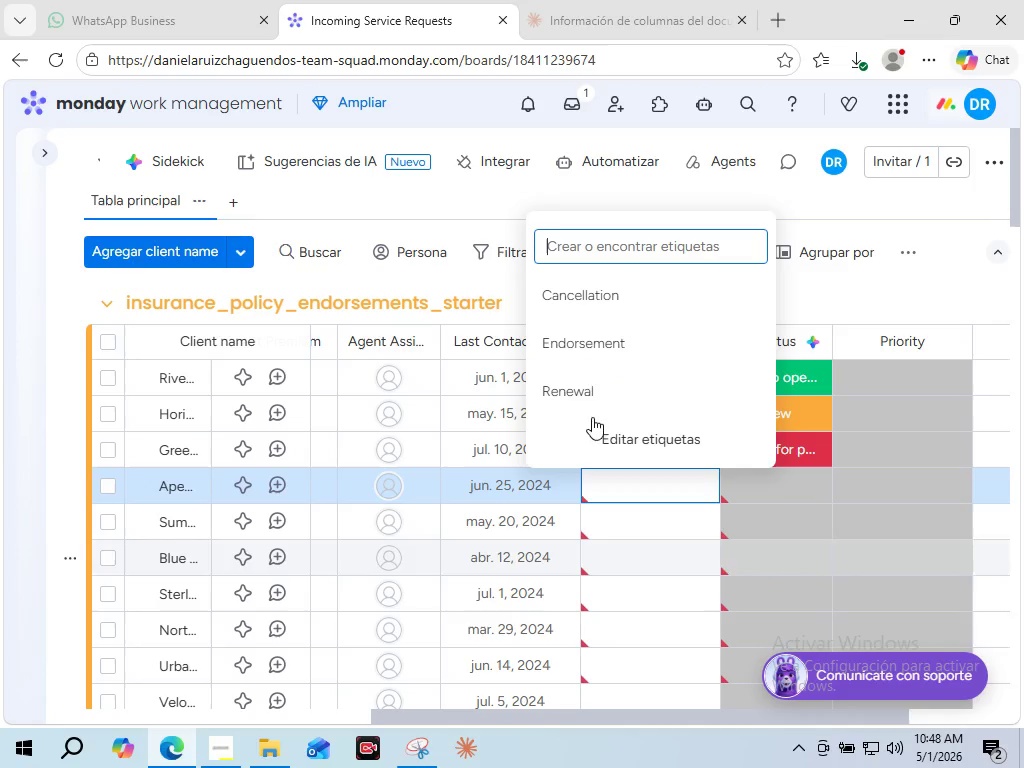 
left_click([587, 392])
 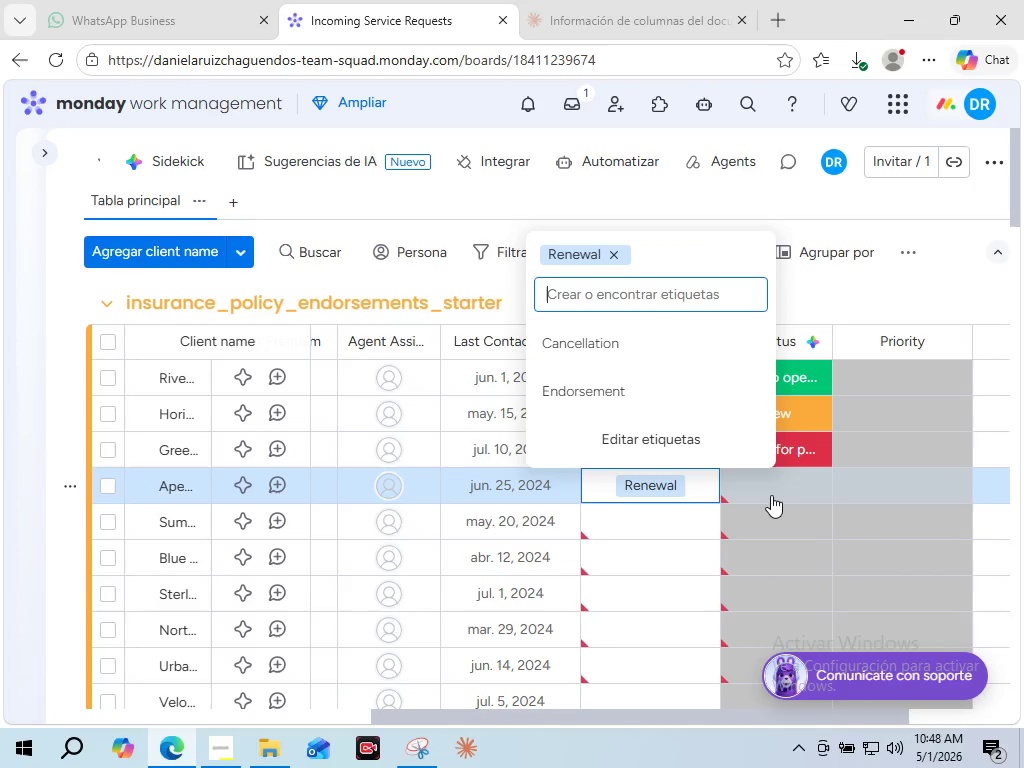 
left_click([771, 495])
 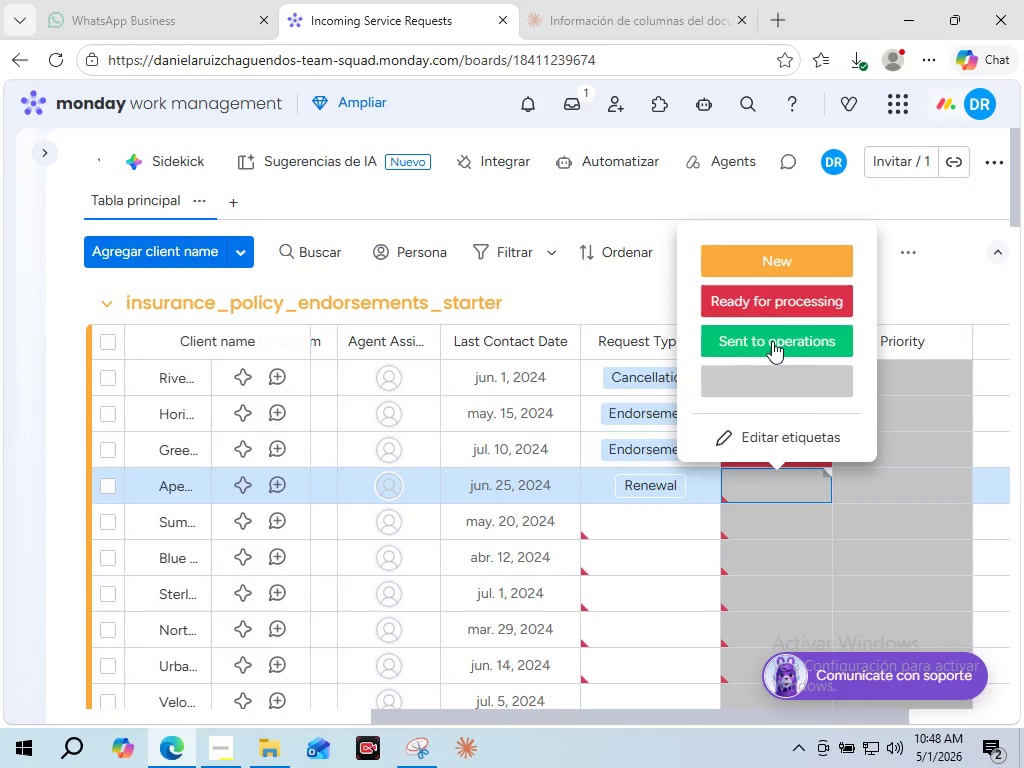 
left_click([773, 338])
 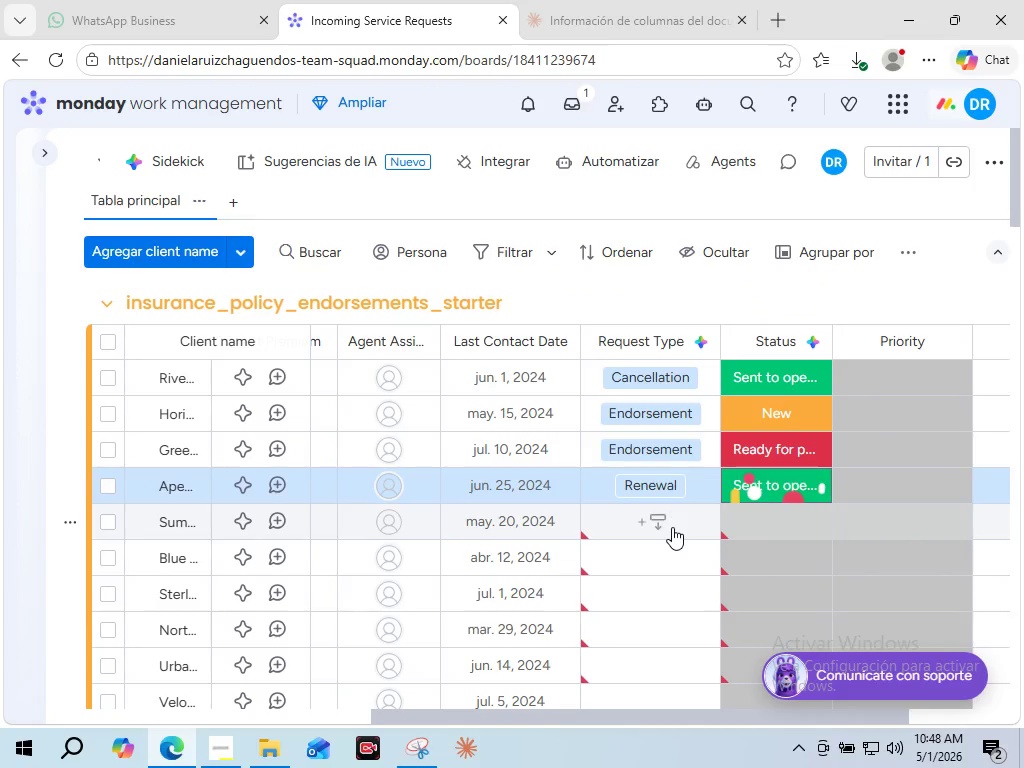 
left_click([672, 527])
 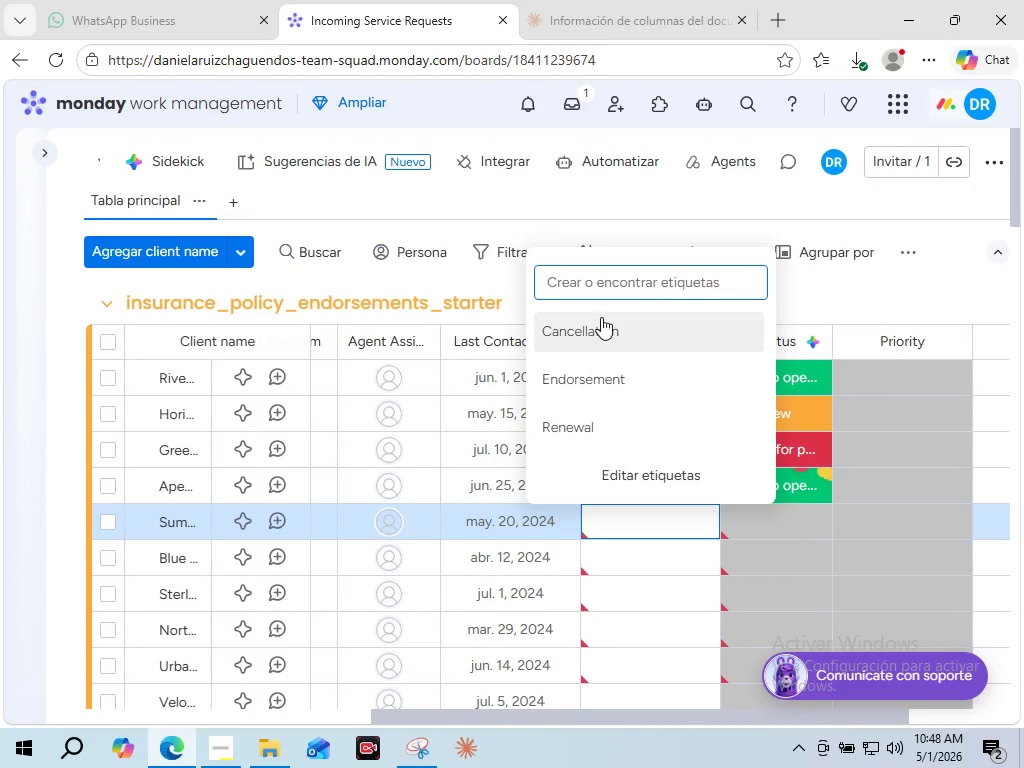 
left_click([601, 317])
 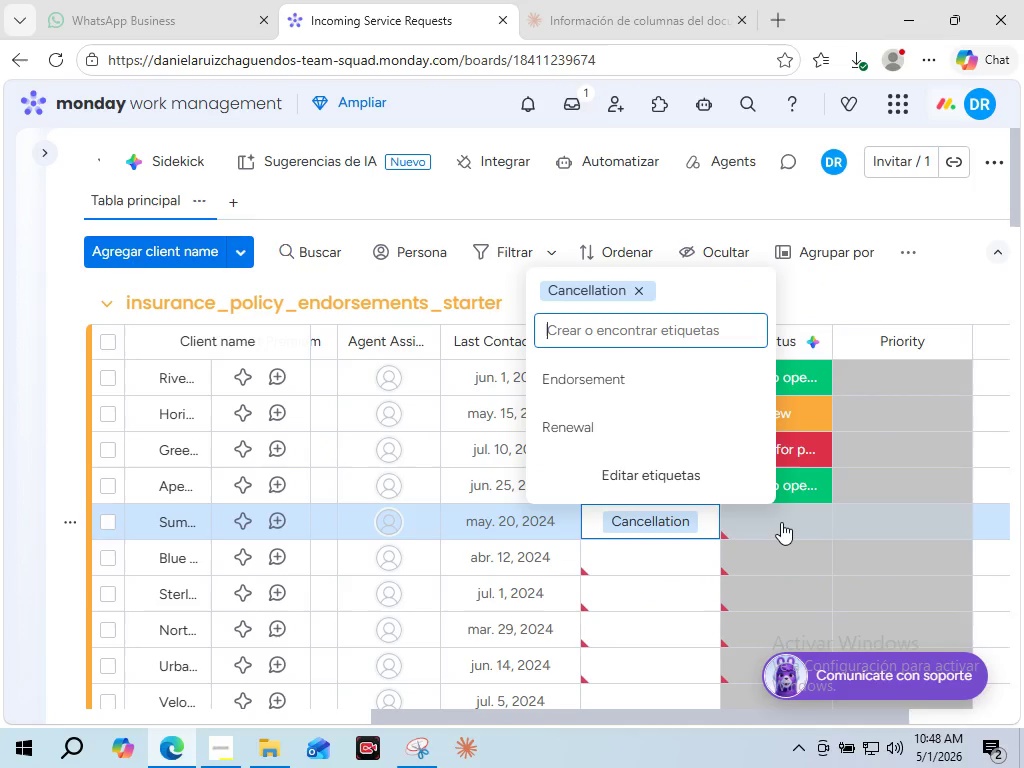 
left_click([781, 522])
 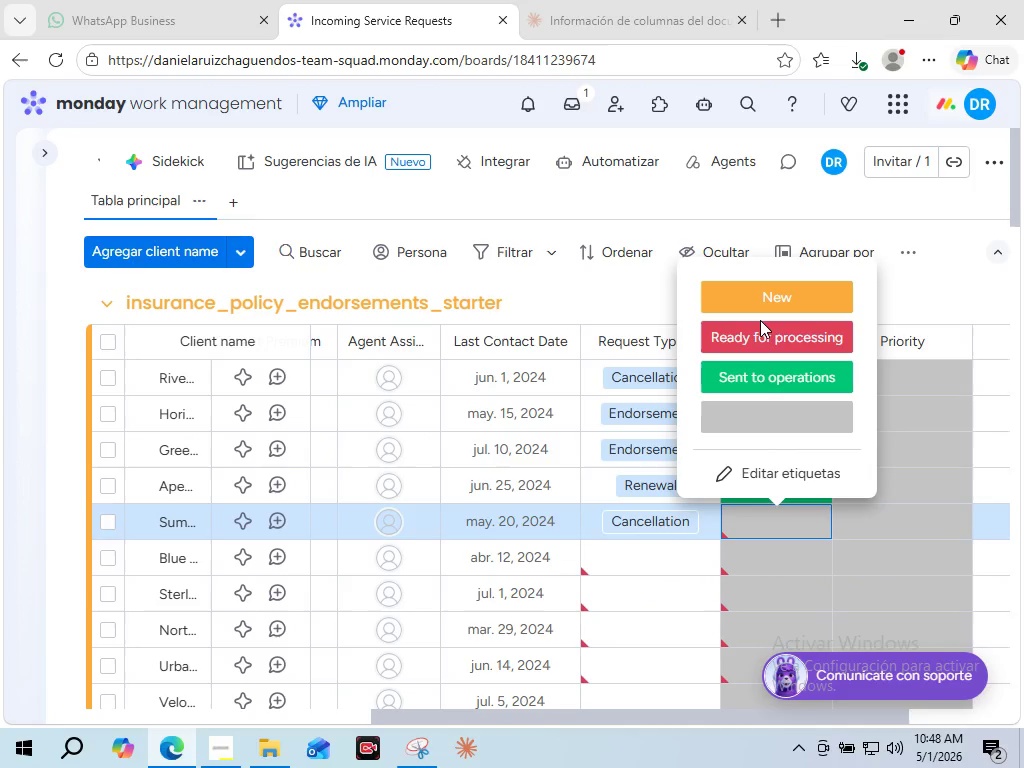 
left_click([746, 337])
 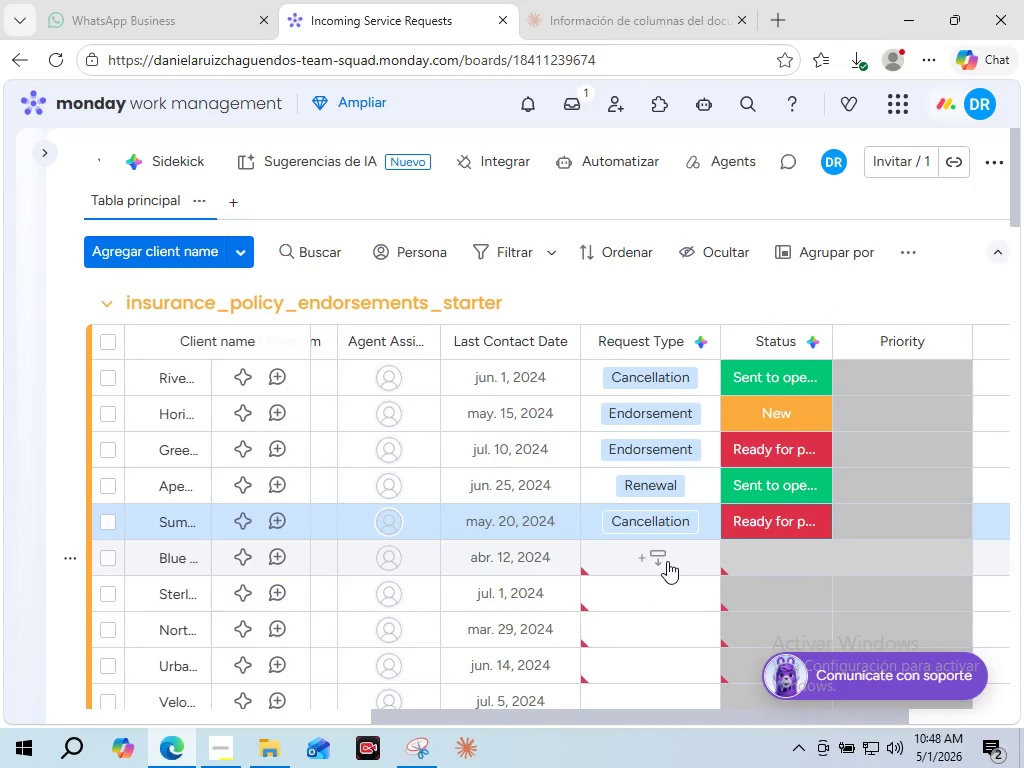 
left_click([667, 561])
 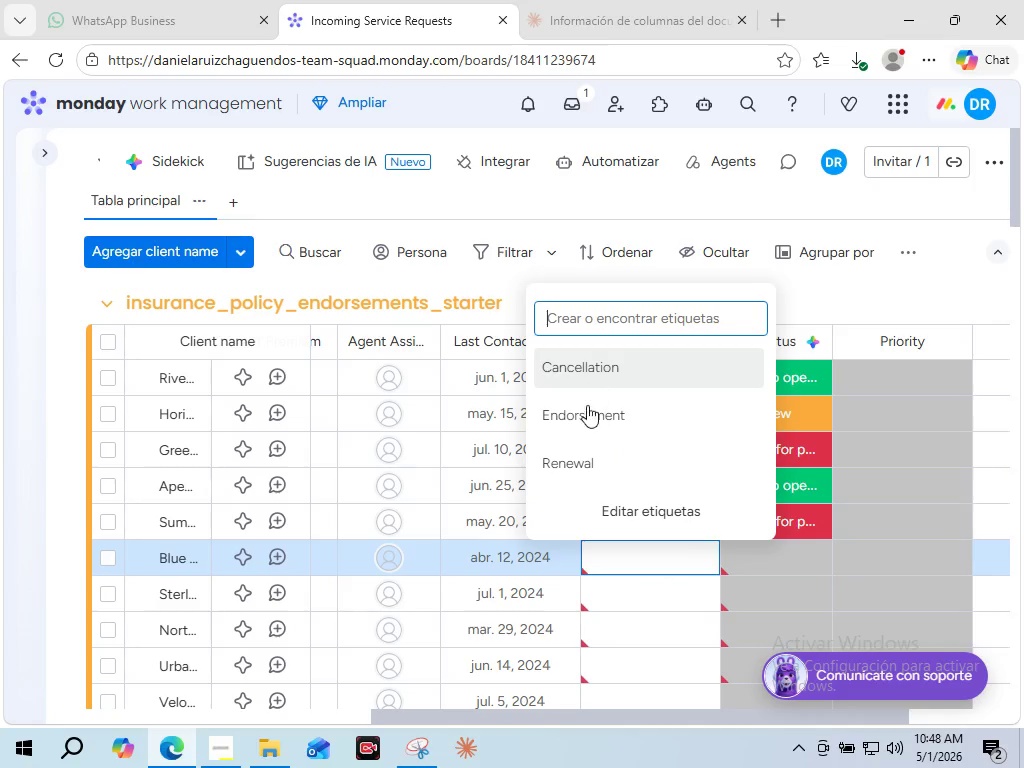 
left_click([587, 405])
 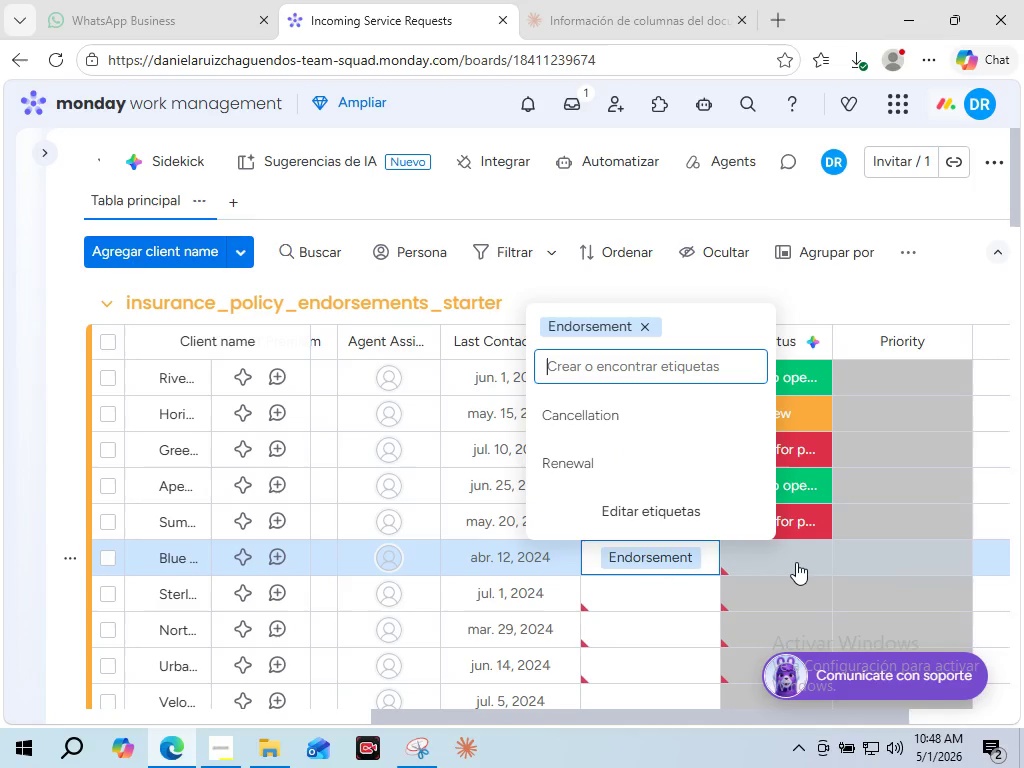 
left_click([796, 562])
 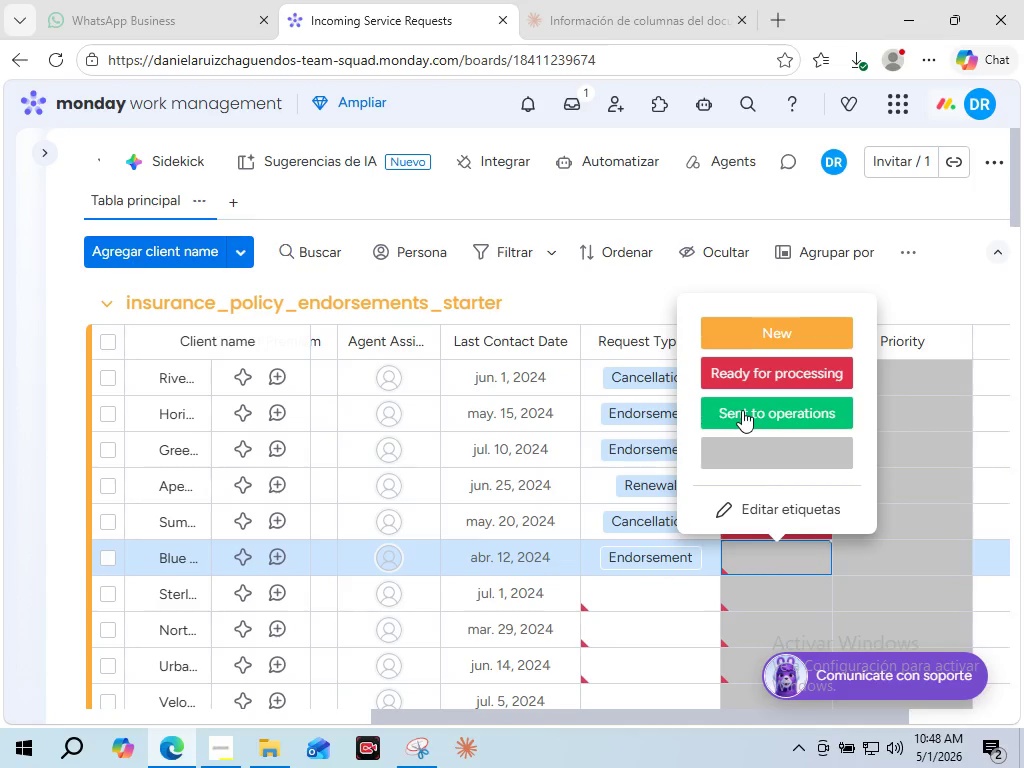 
left_click([742, 408])
 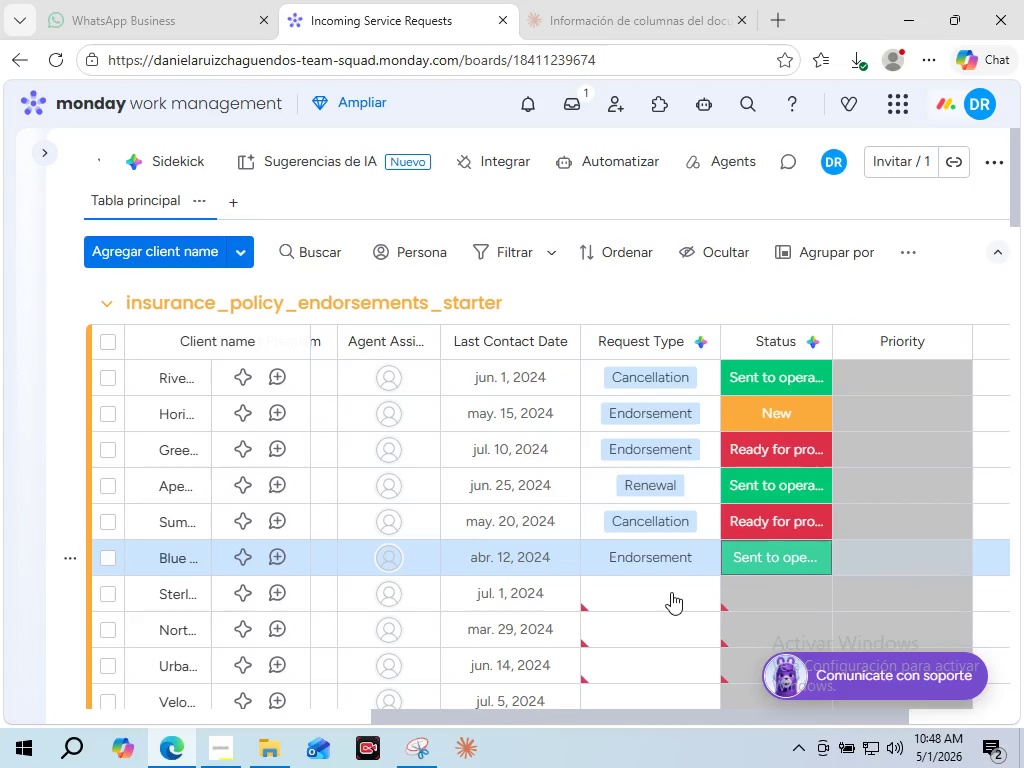 
left_click([652, 597])
 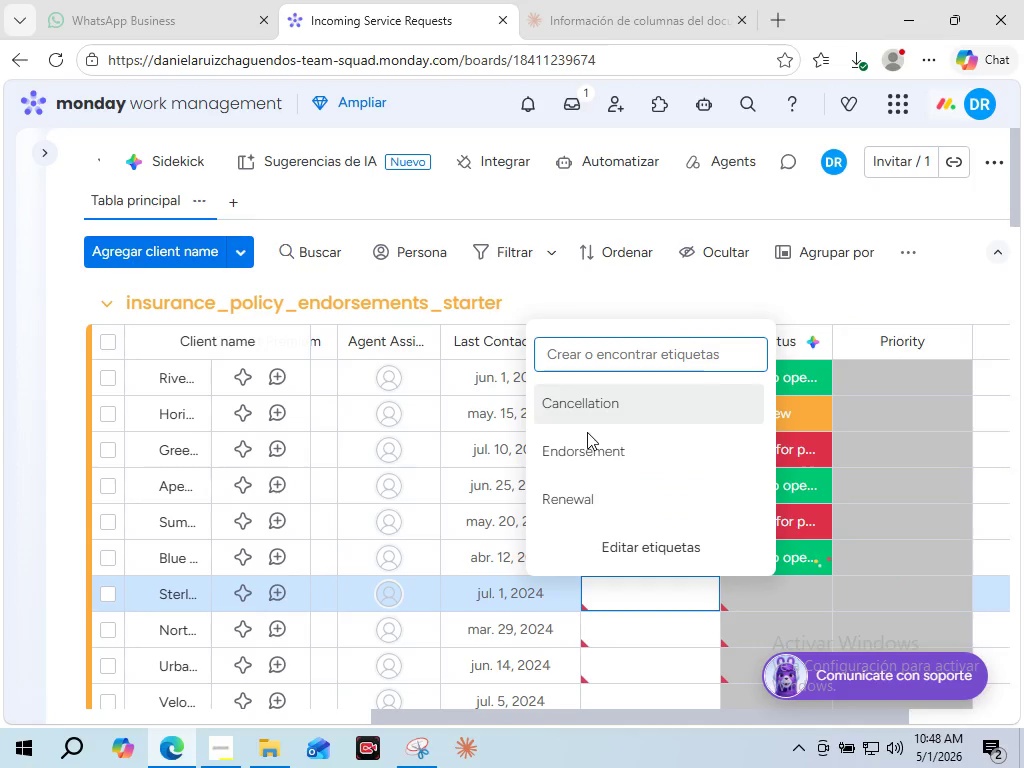 
left_click([557, 496])
 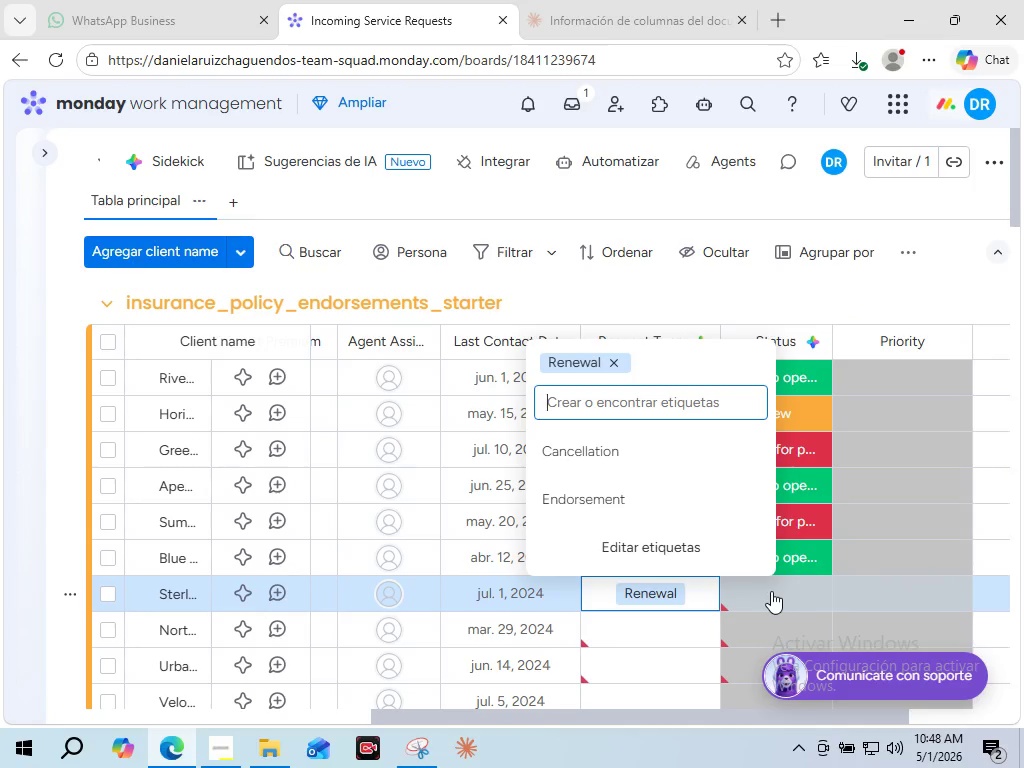 
left_click([771, 591])
 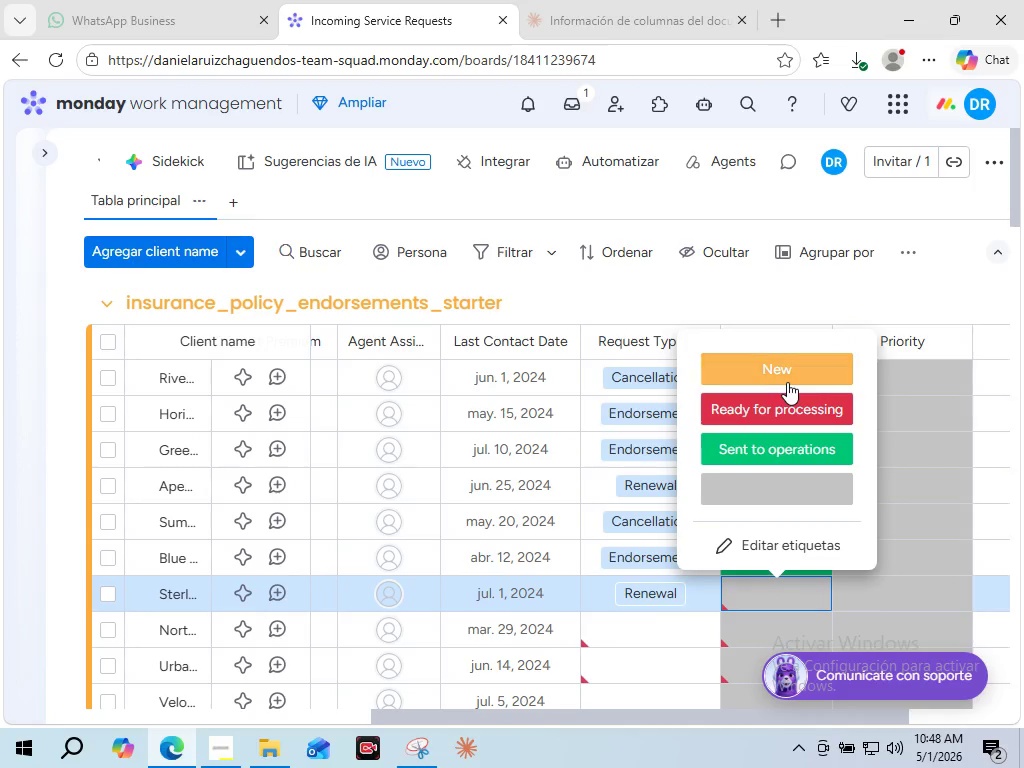 
left_click([787, 382])
 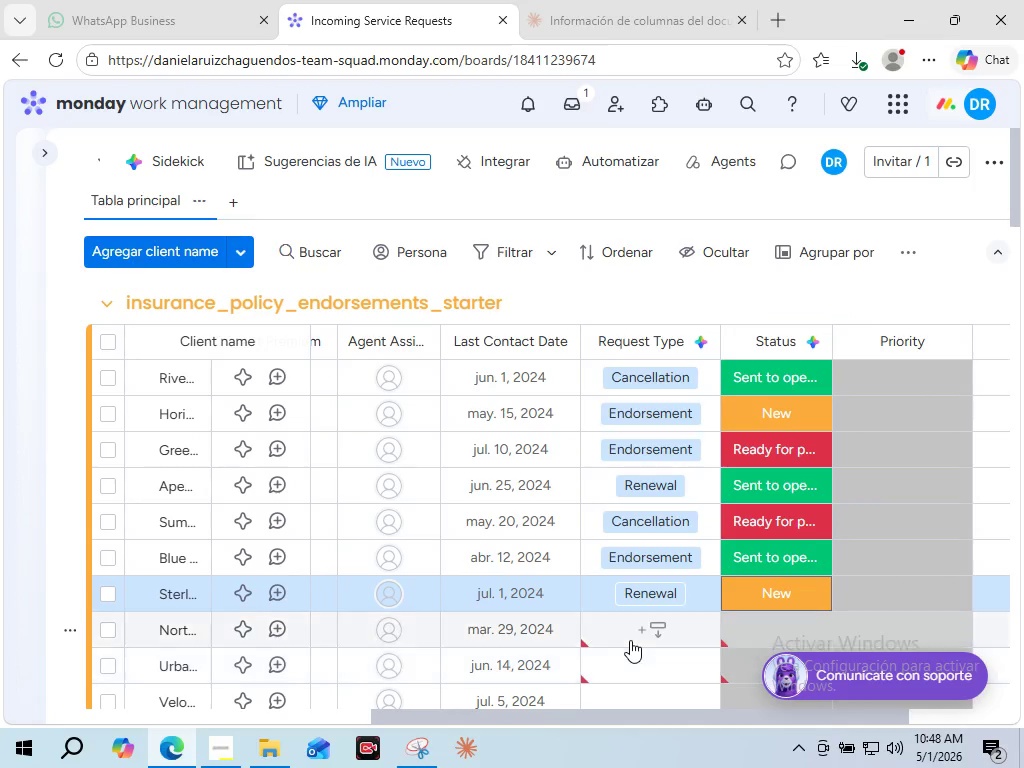 
left_click([630, 640])
 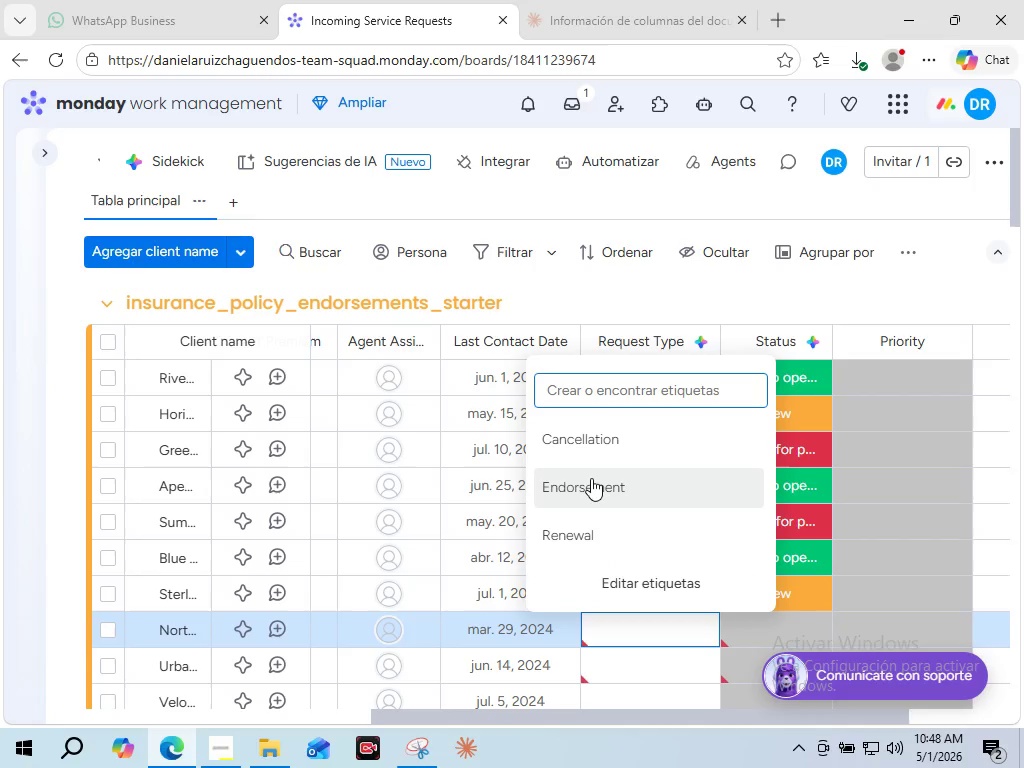 
left_click([591, 478])
 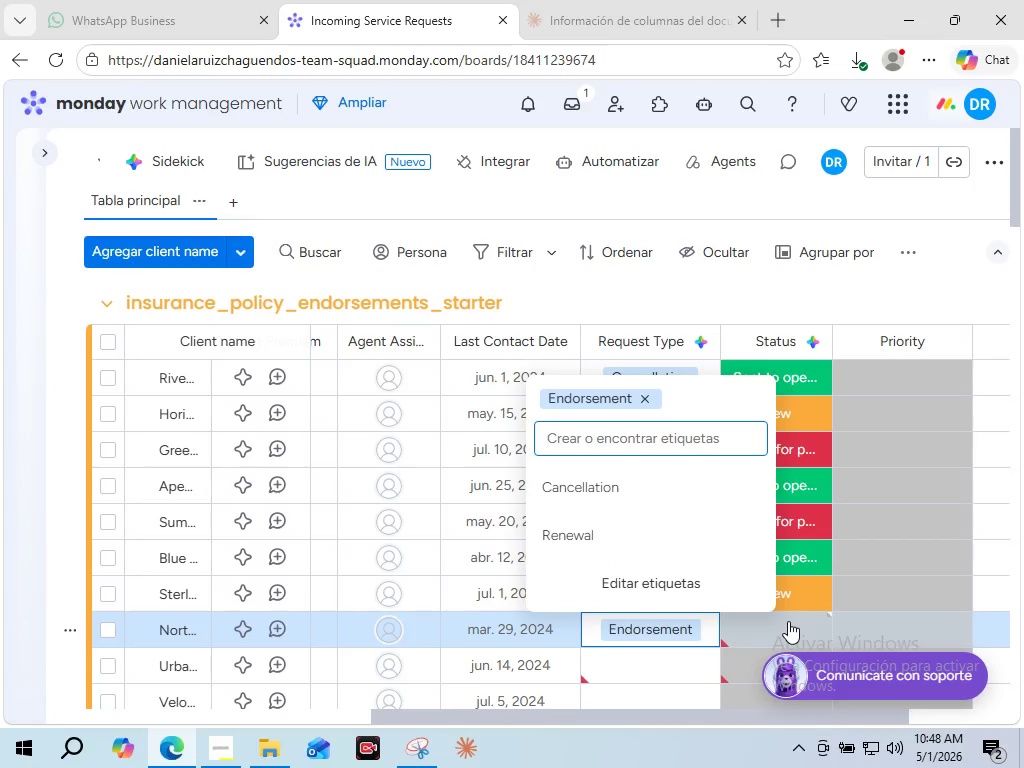 
left_click([788, 621])
 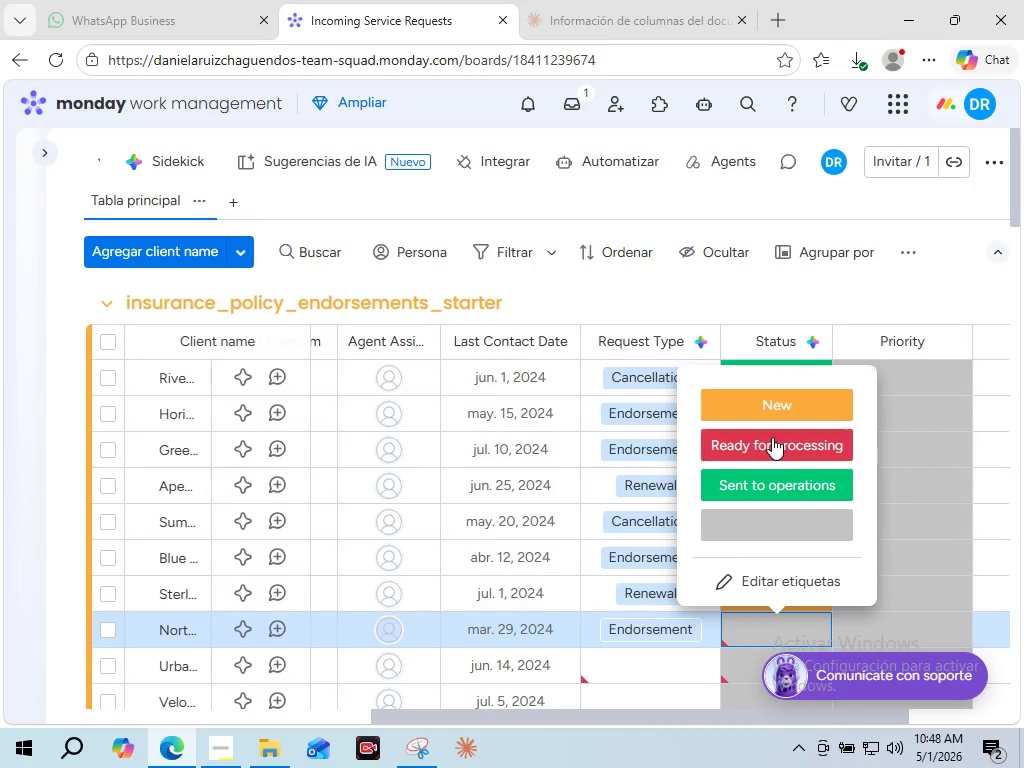 
left_click([772, 437])
 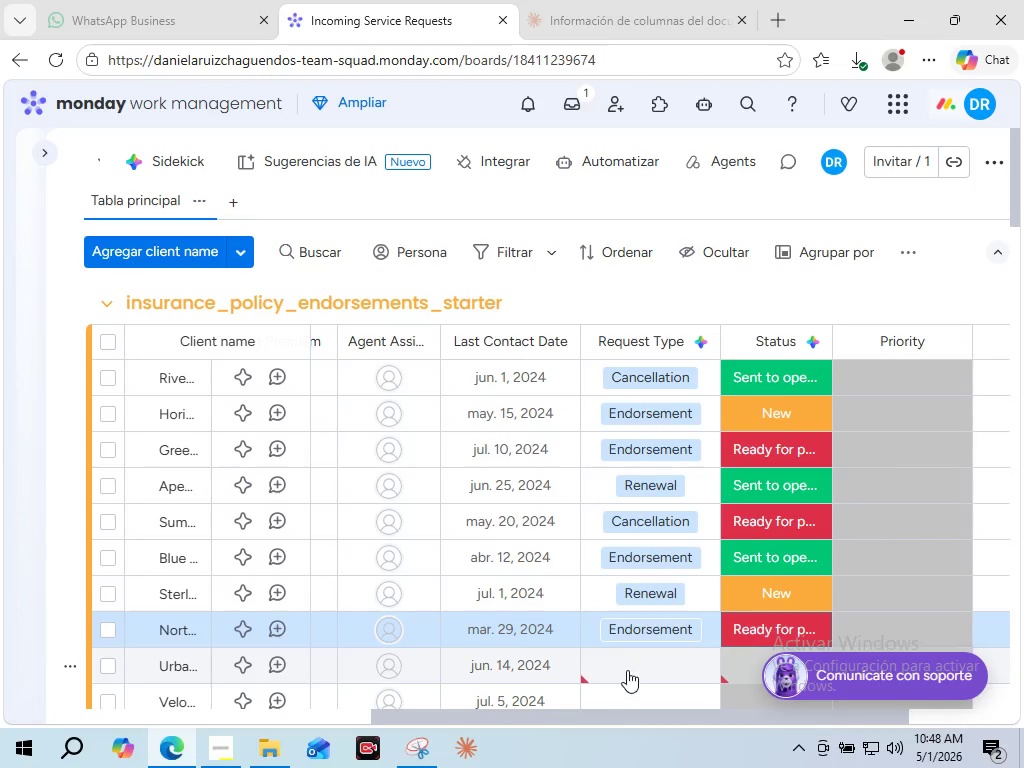 
left_click([627, 670])
 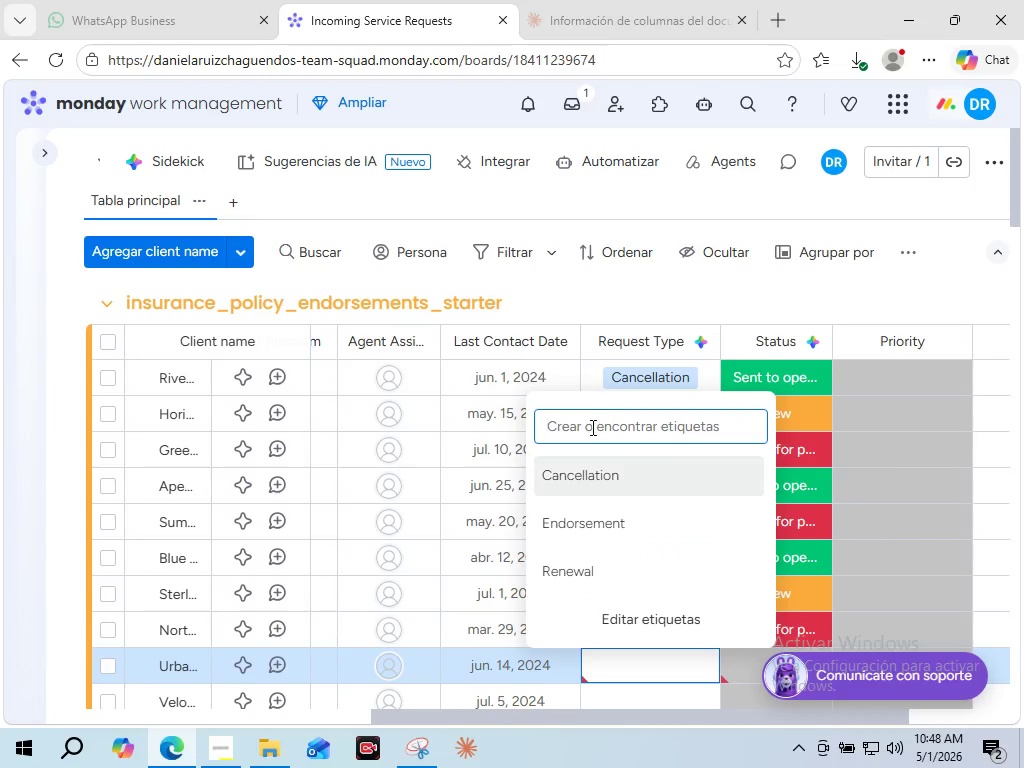 
left_click([591, 477])
 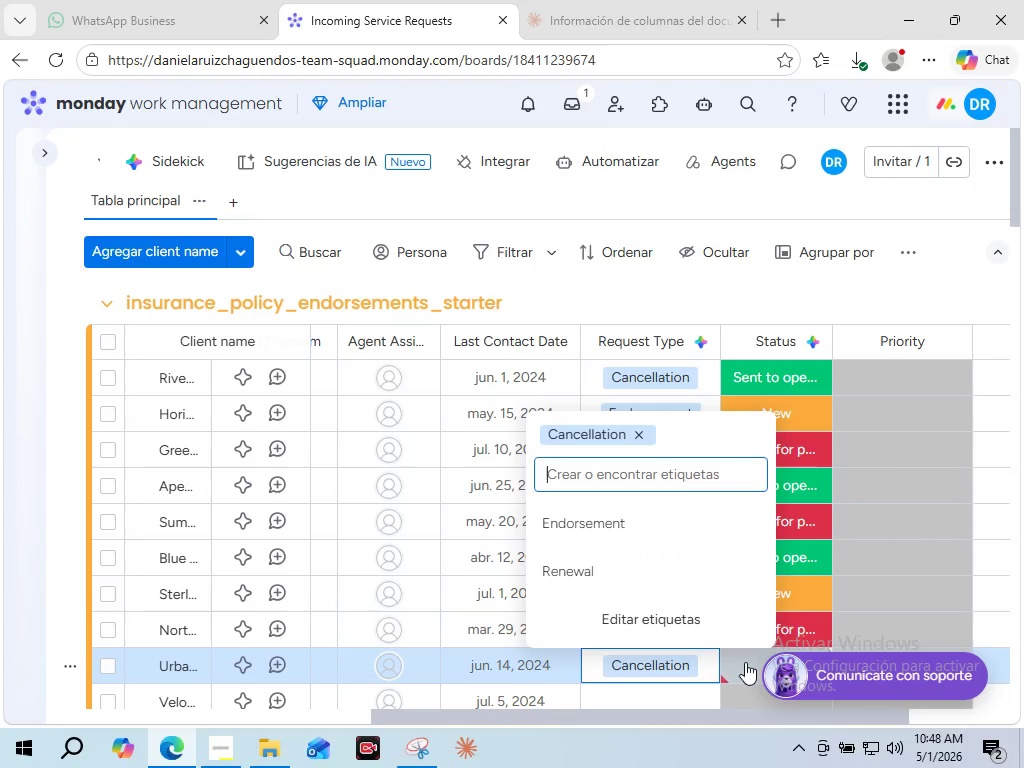 
left_click([745, 662])
 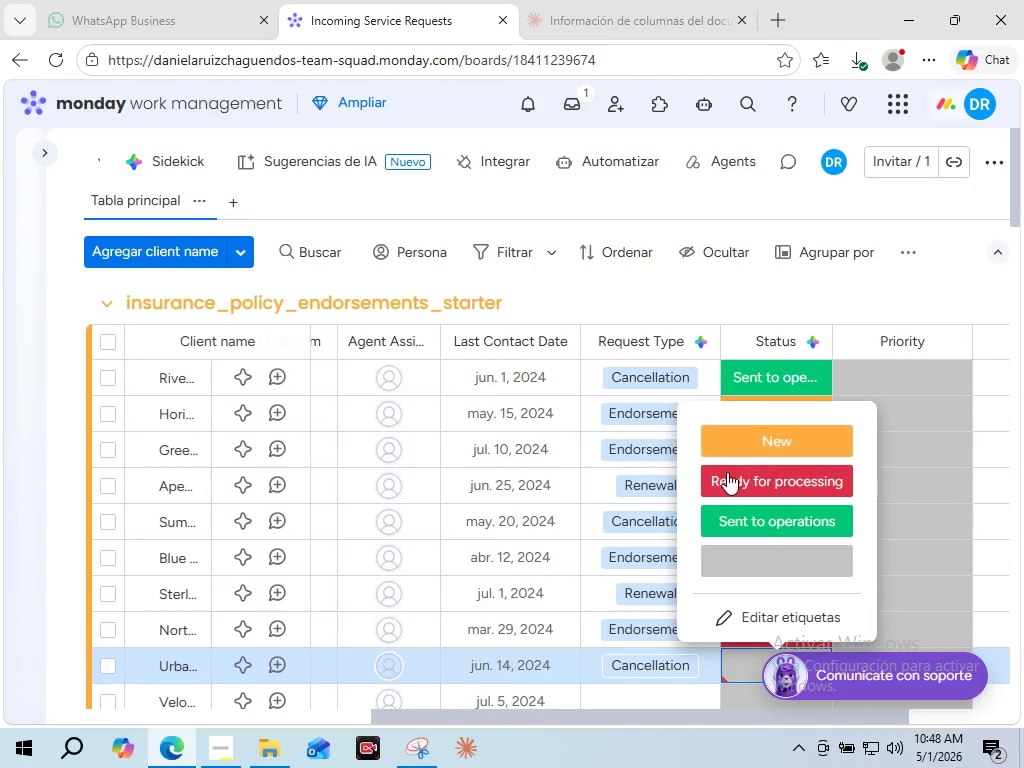 
left_click([722, 476])
 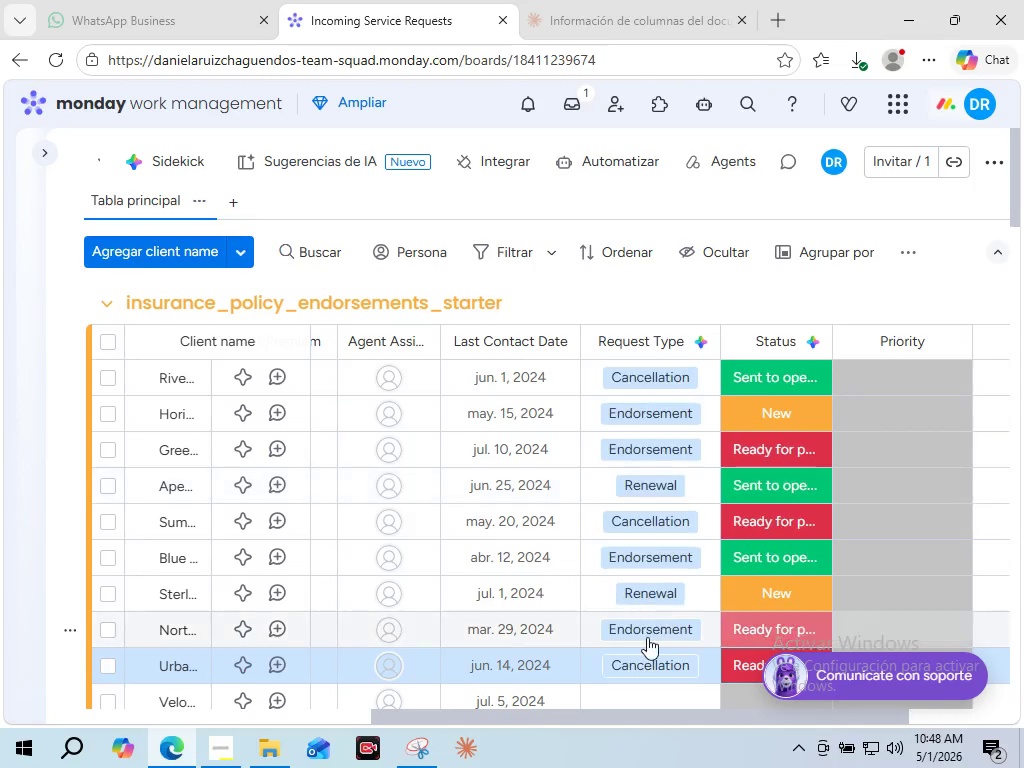 
scroll: coordinate [608, 607], scroll_direction: down, amount: 3.0
 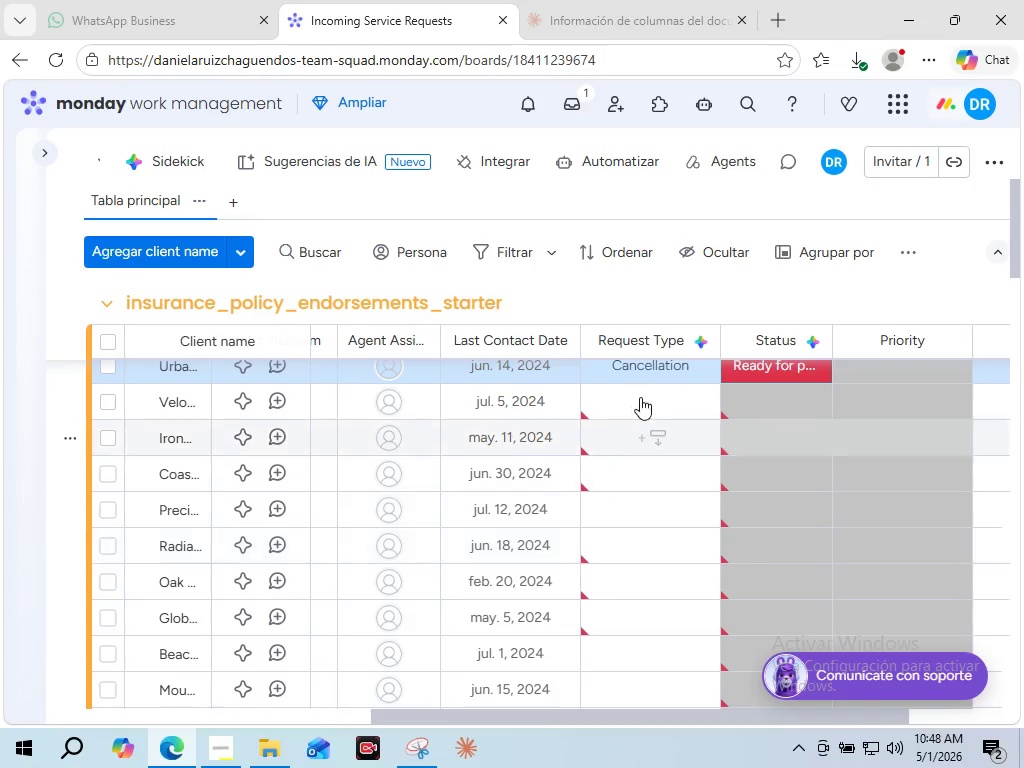 
left_click([640, 397])
 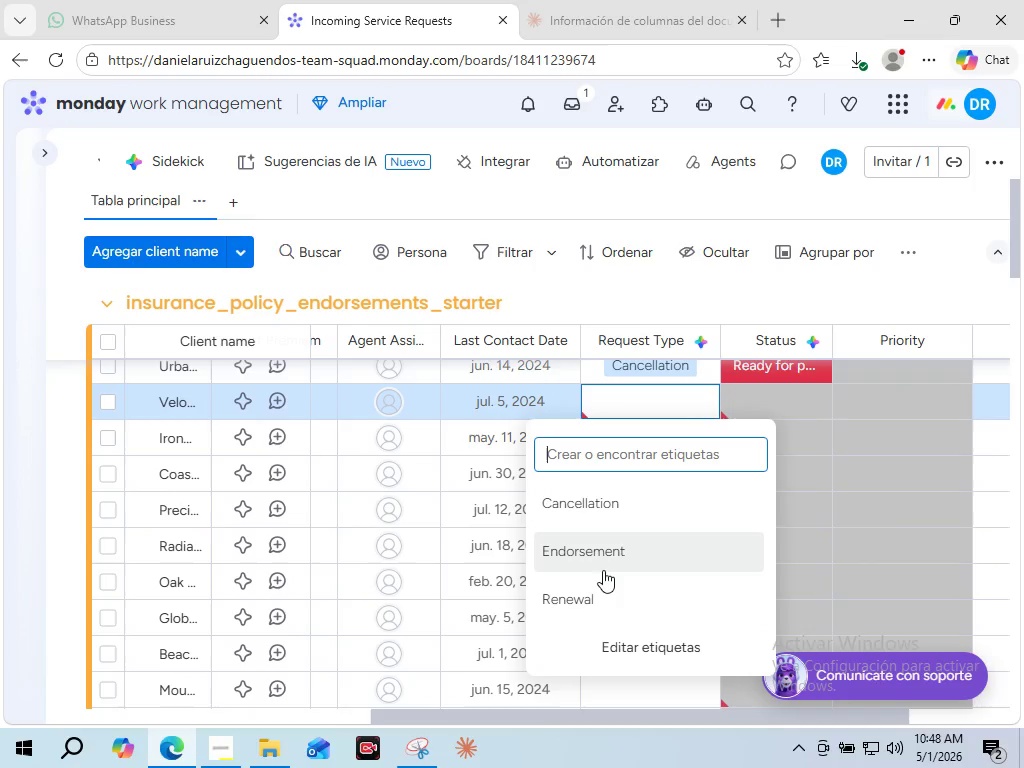 
left_click([605, 551])
 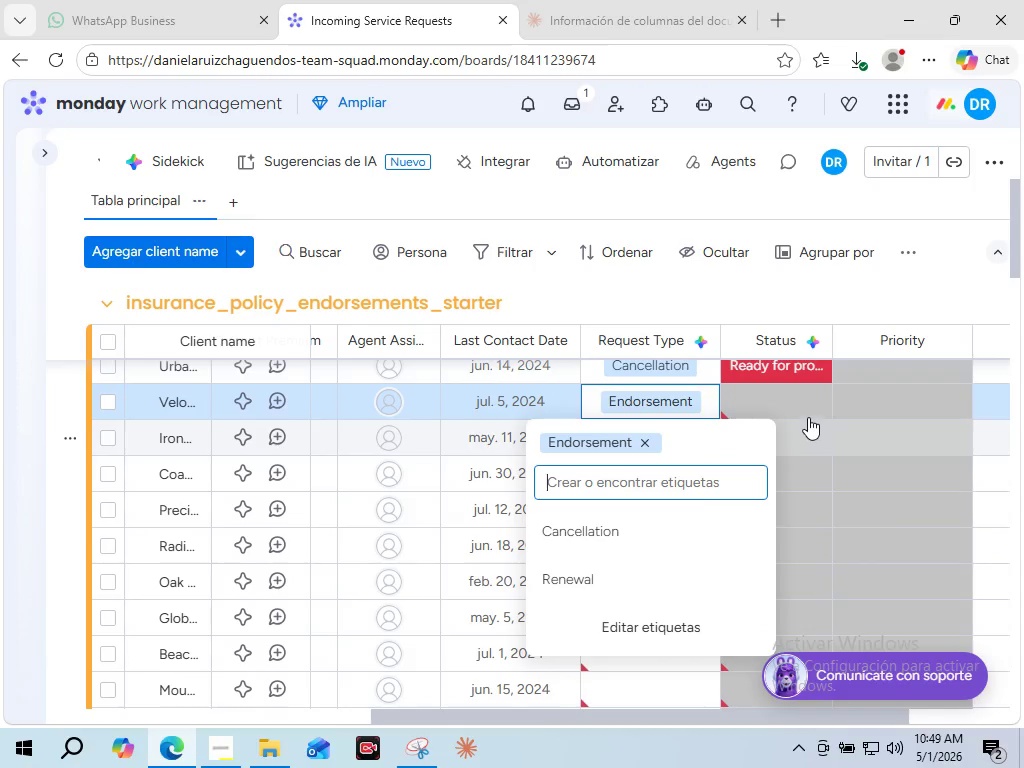 
left_click([800, 402])
 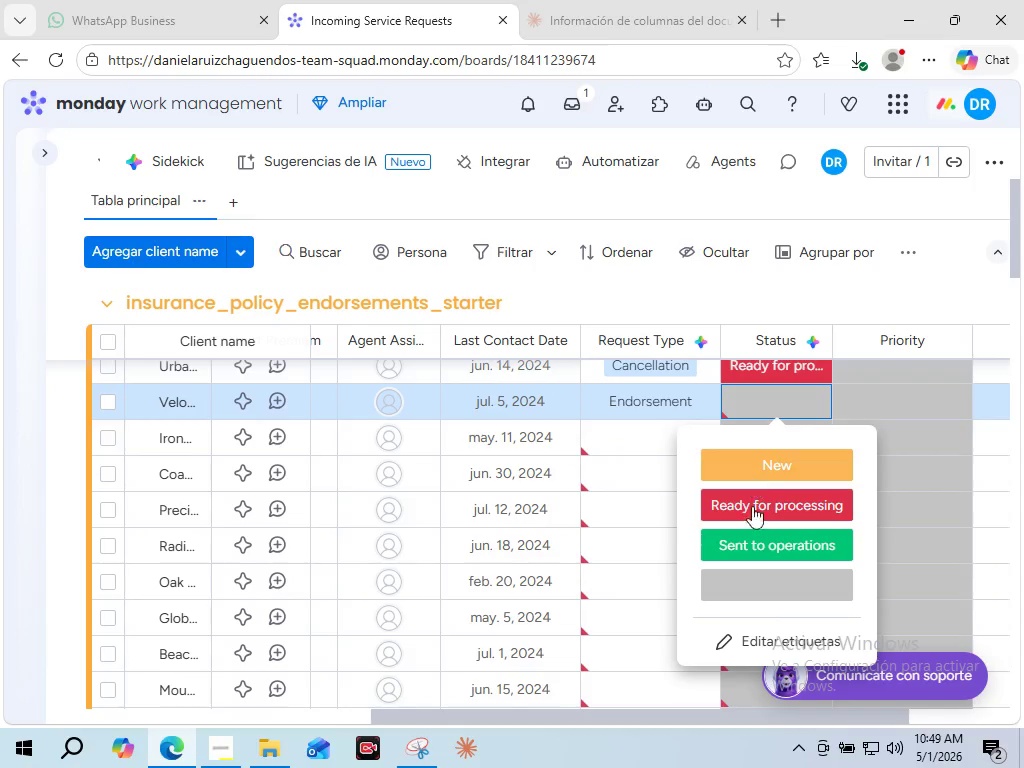 
left_click([756, 522])
 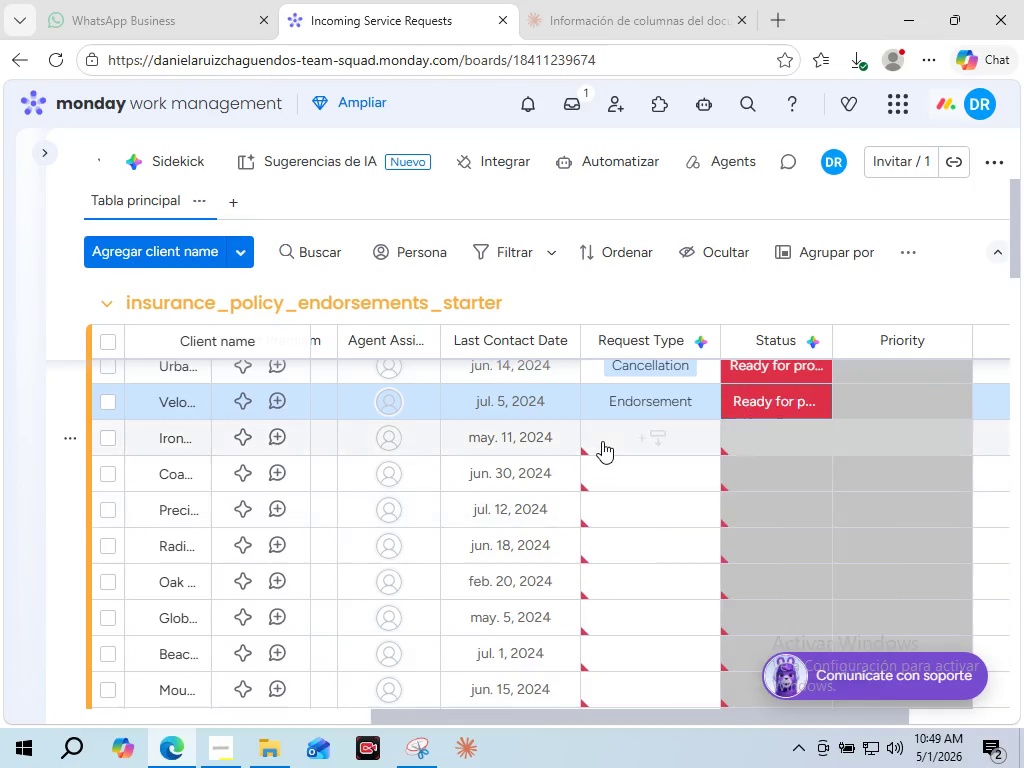 
left_click([602, 441])
 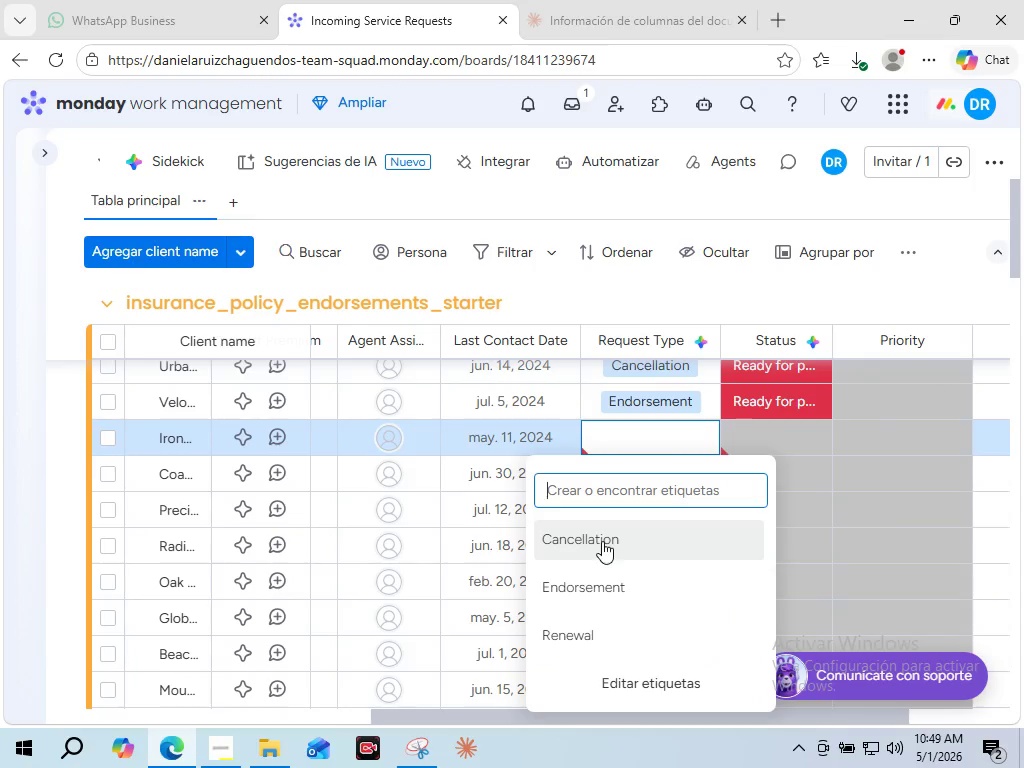 
left_click([592, 586])
 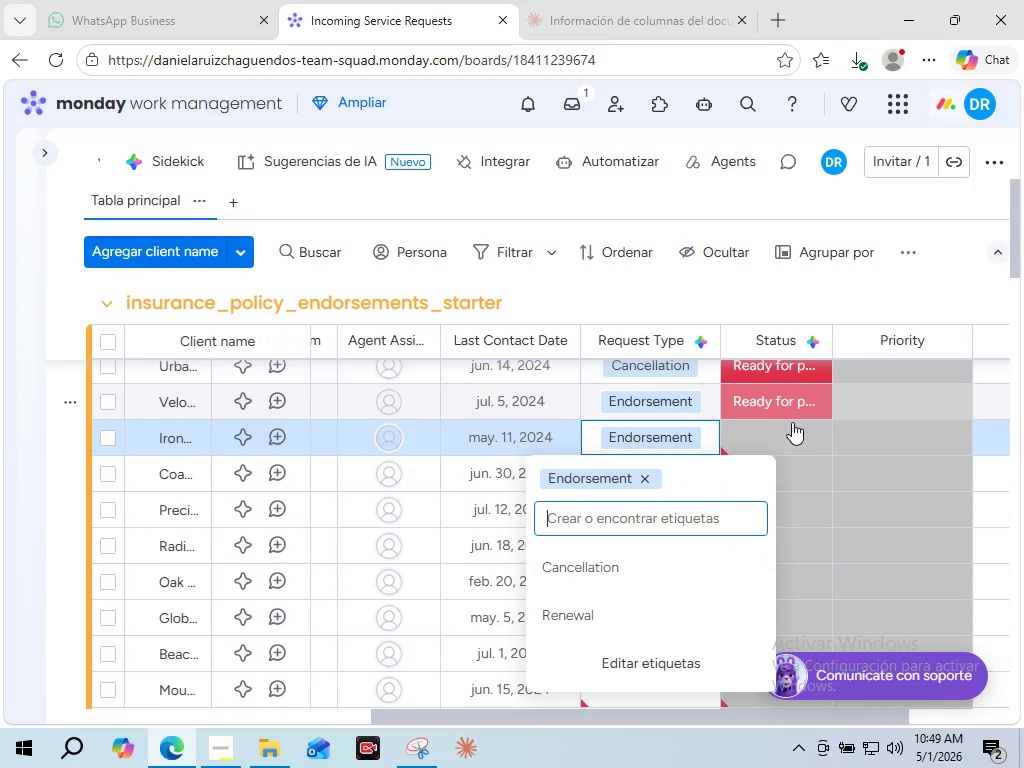 
left_click([791, 423])
 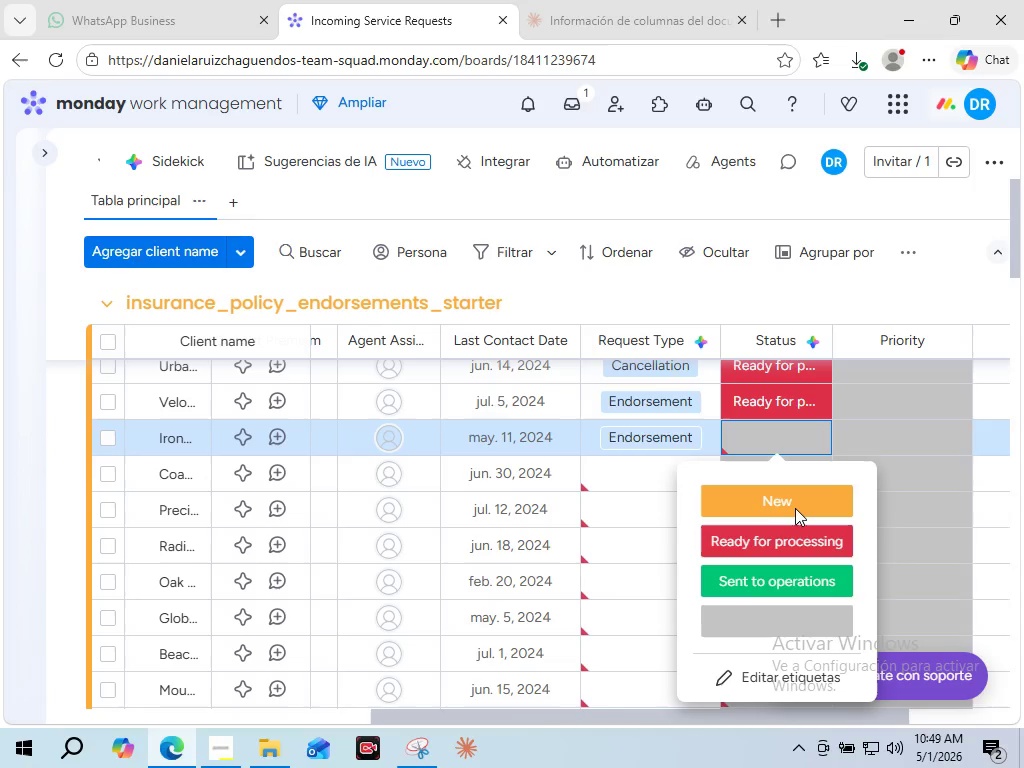 
left_click([780, 498])
 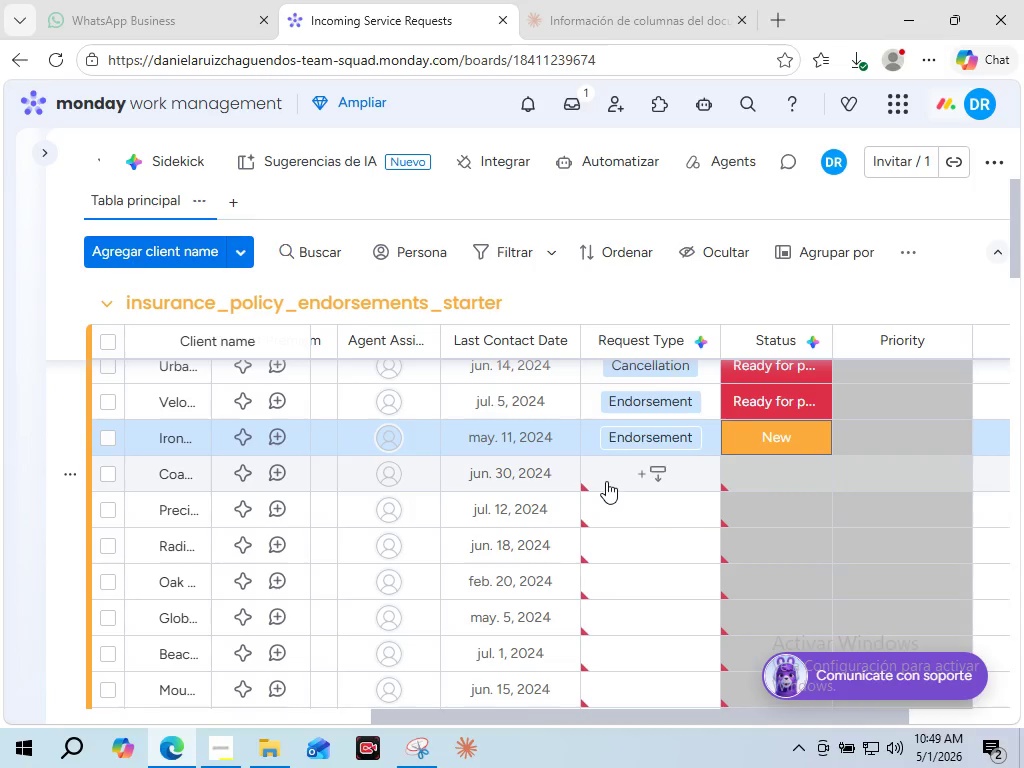 
left_click([606, 481])
 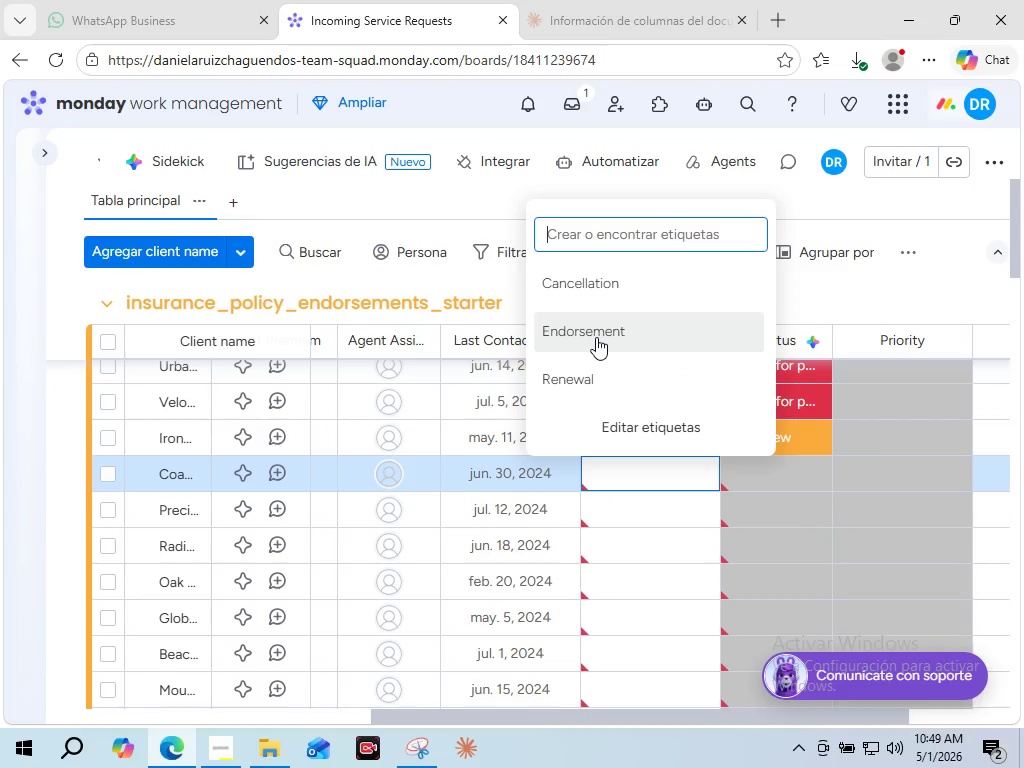 
left_click([597, 387])
 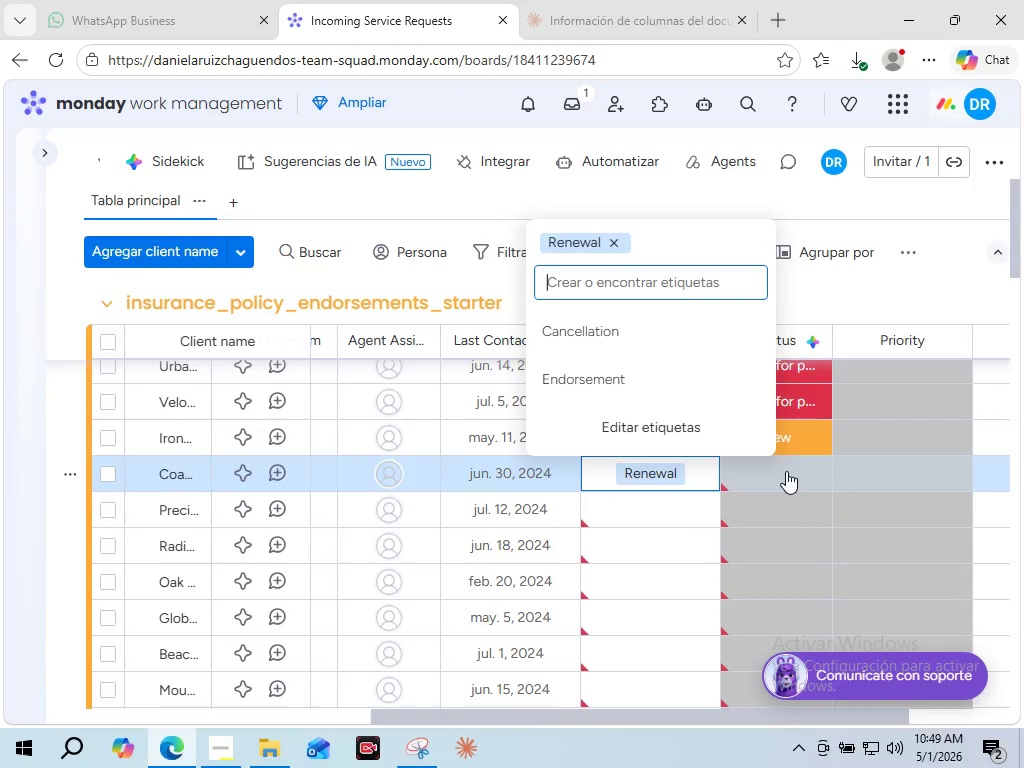 
left_click([786, 471])
 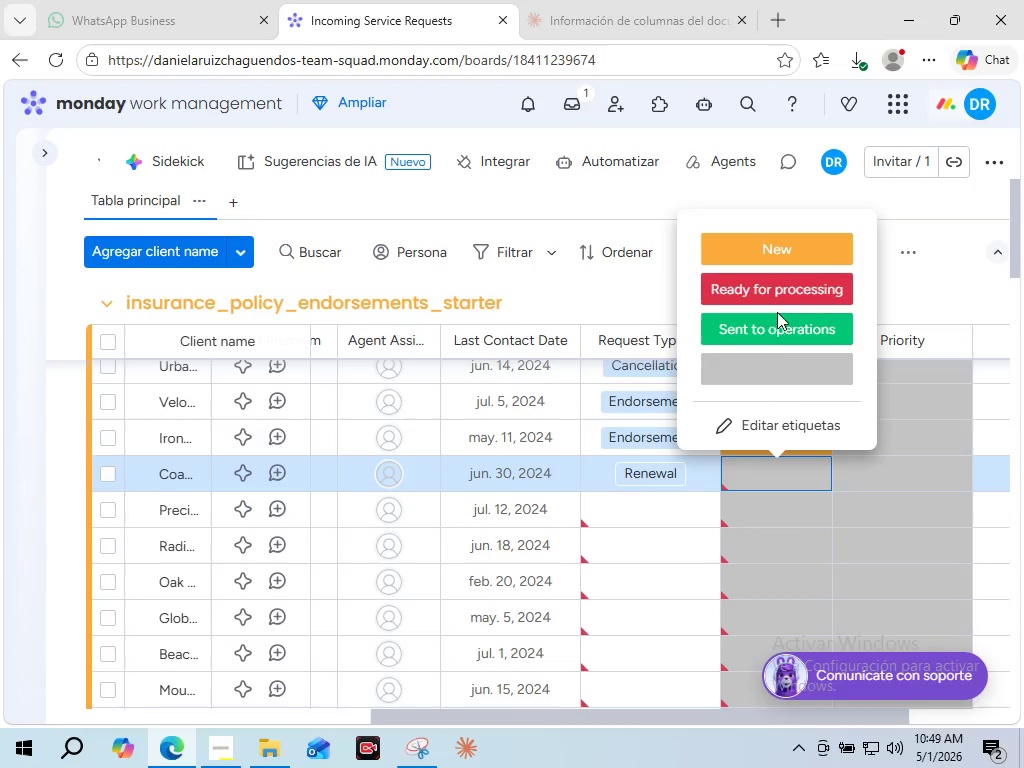 
left_click([772, 332])
 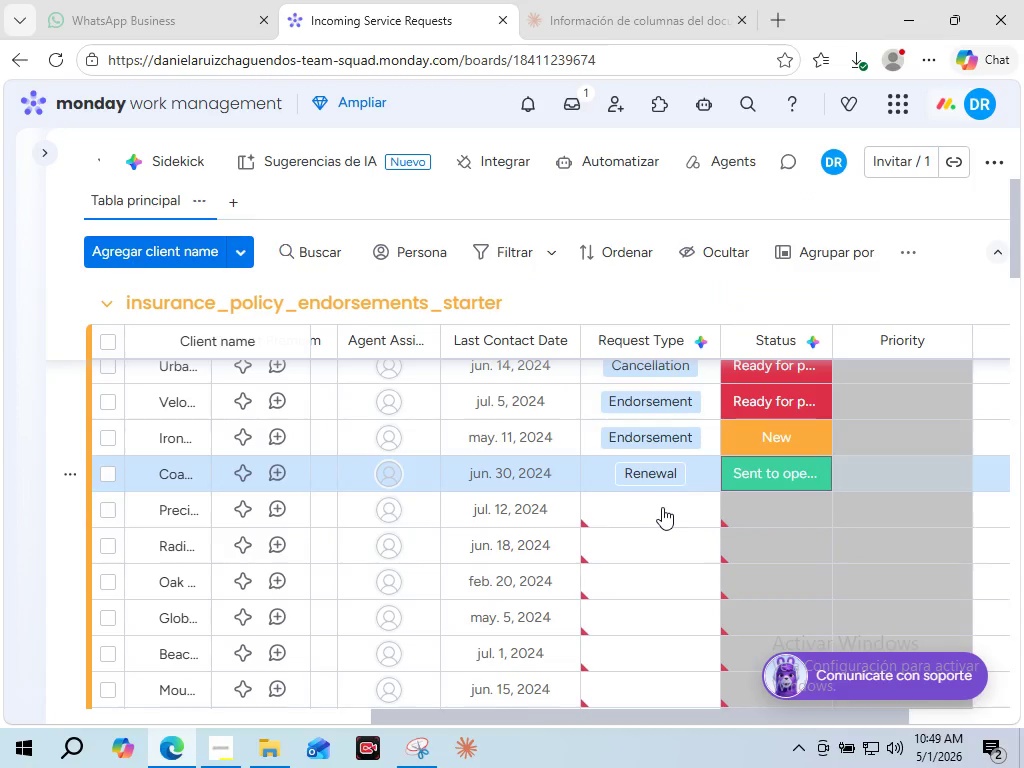 
left_click([661, 507])
 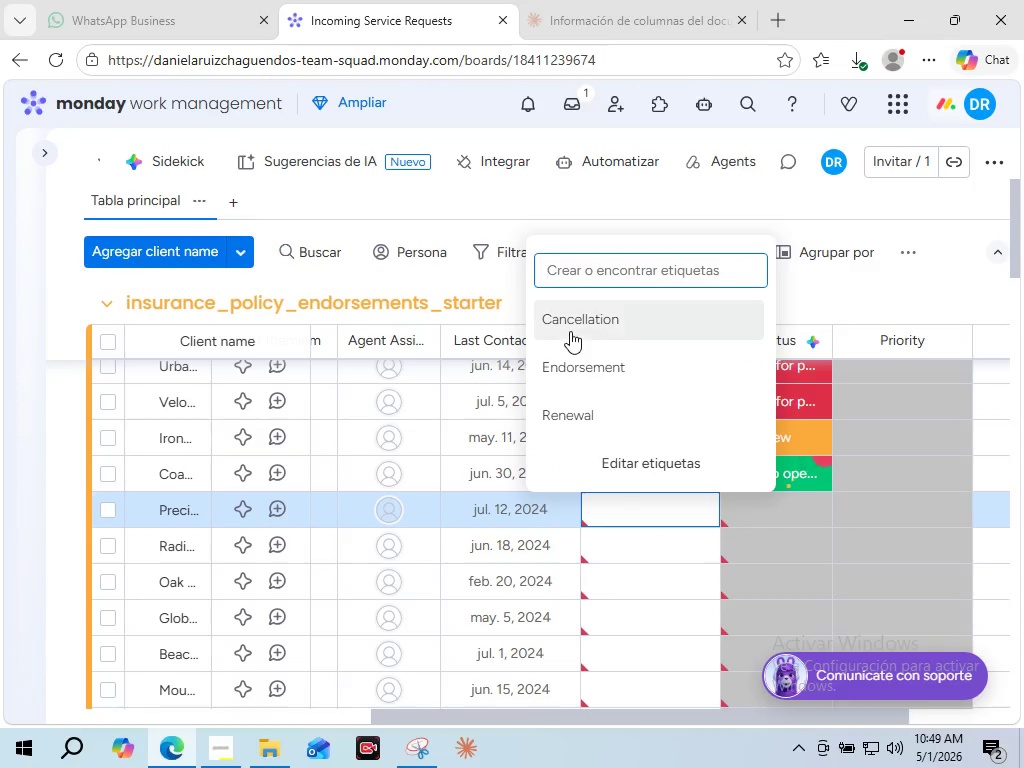 
left_click([575, 326])
 